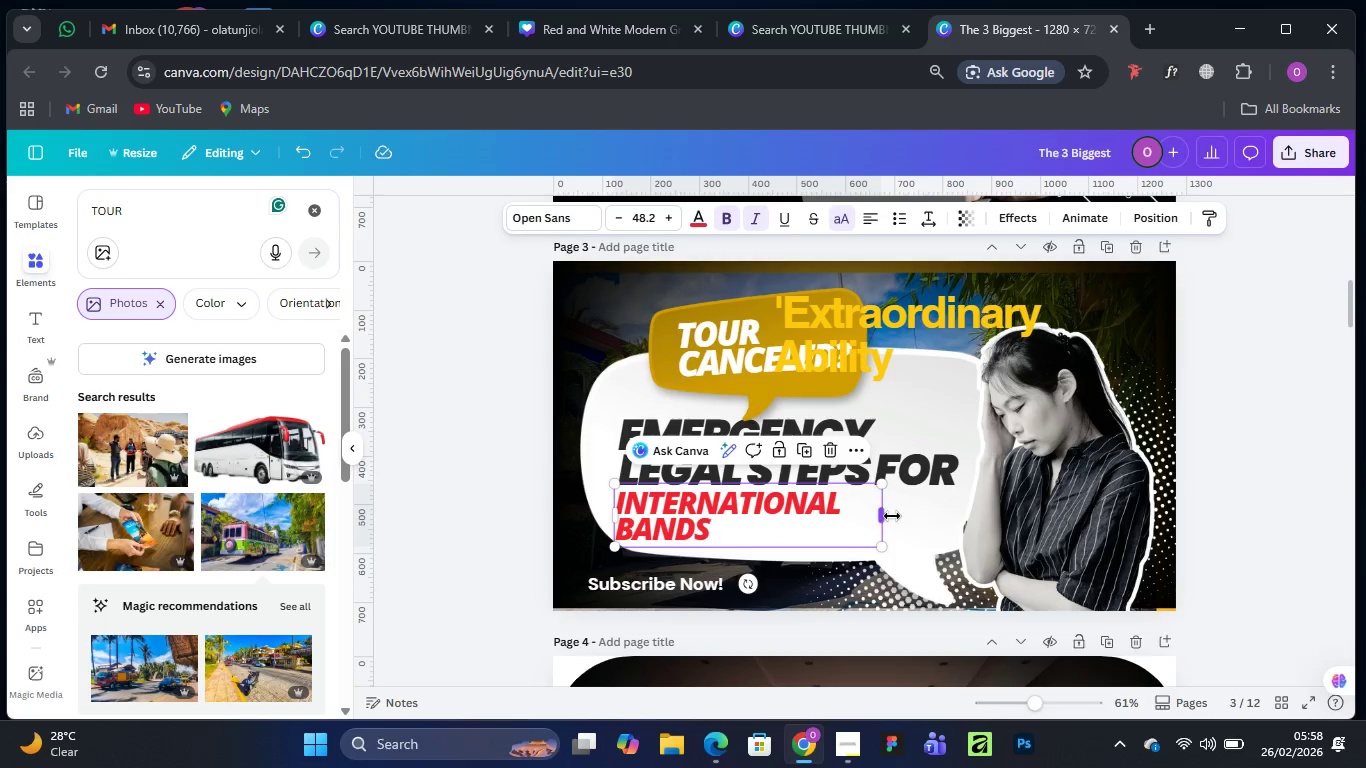 
left_click_drag(start_coordinate=[893, 516], to_coordinate=[983, 511])
 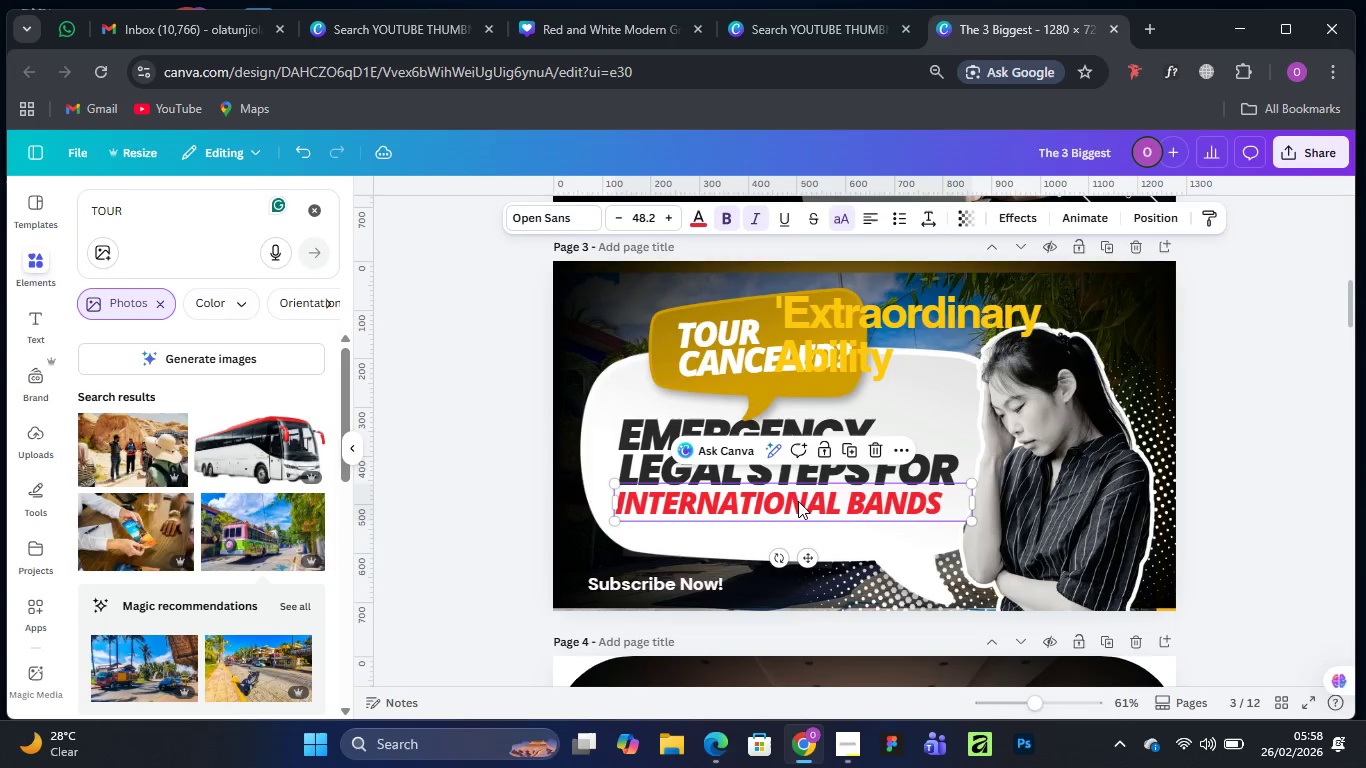 
left_click_drag(start_coordinate=[798, 501], to_coordinate=[798, 514])
 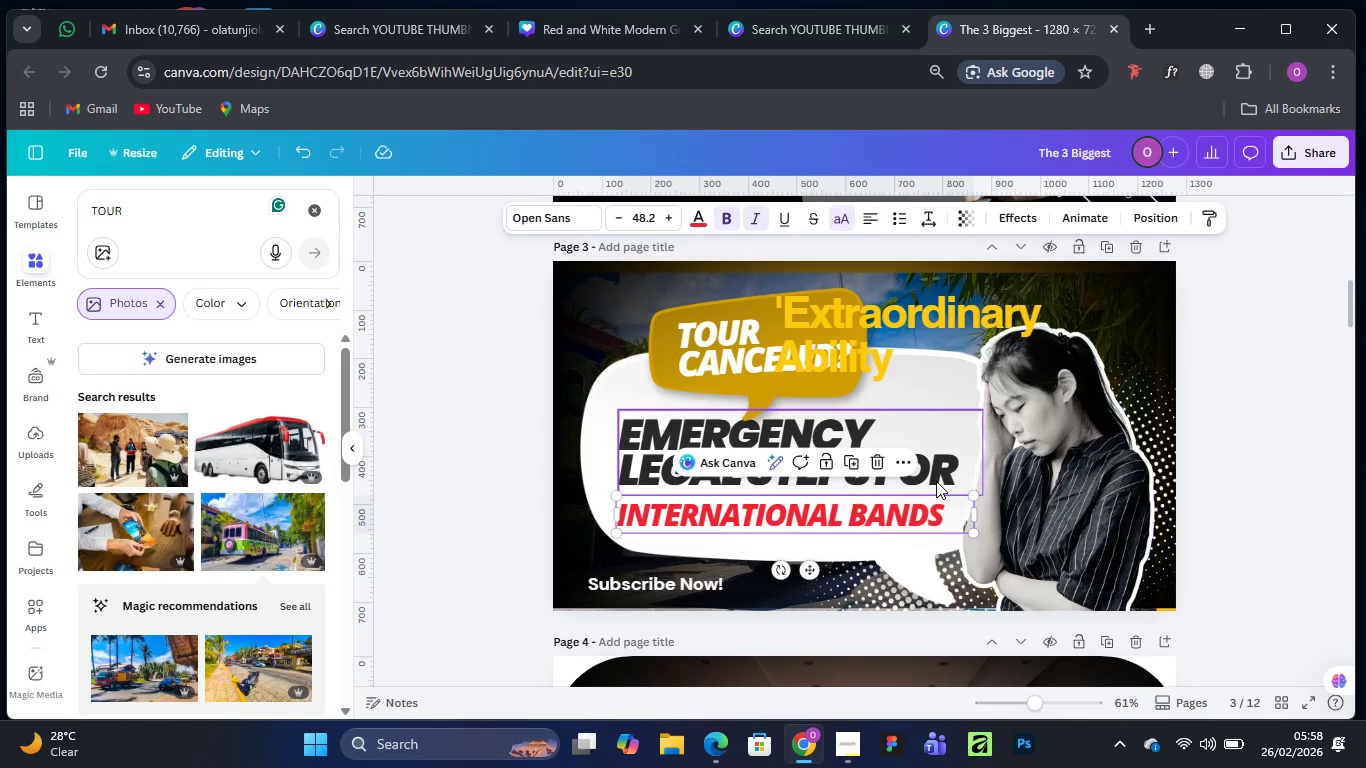 
left_click_drag(start_coordinate=[936, 482], to_coordinate=[936, 491])
 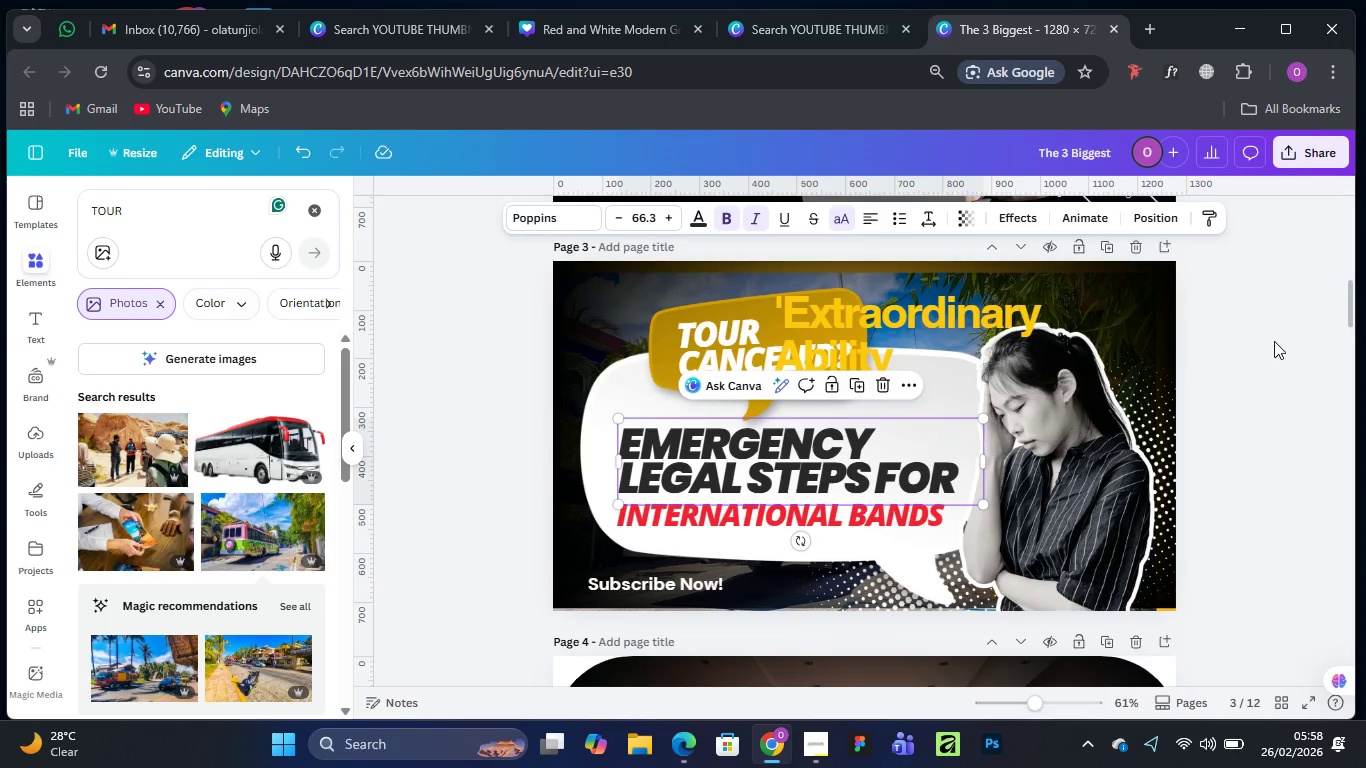 
left_click([1275, 339])
 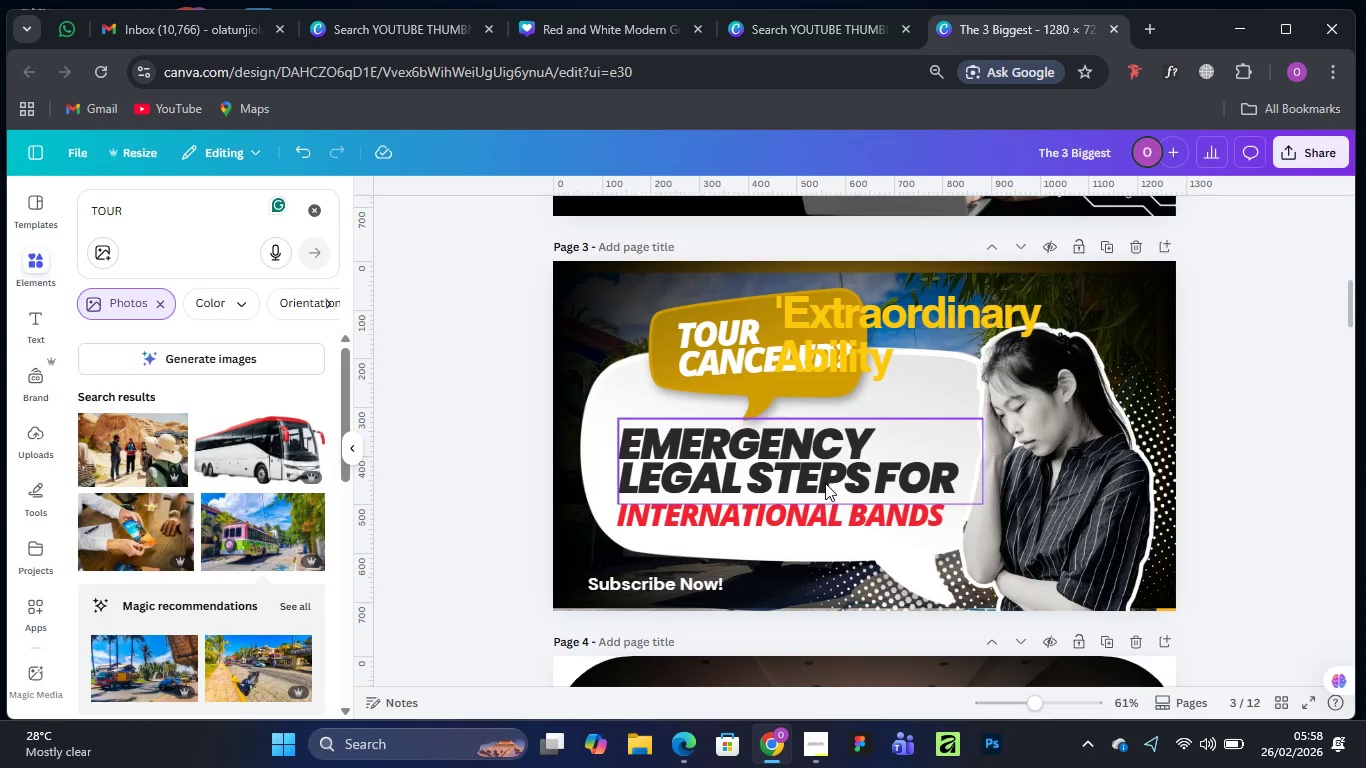 
left_click_drag(start_coordinate=[784, 463], to_coordinate=[785, 456])
 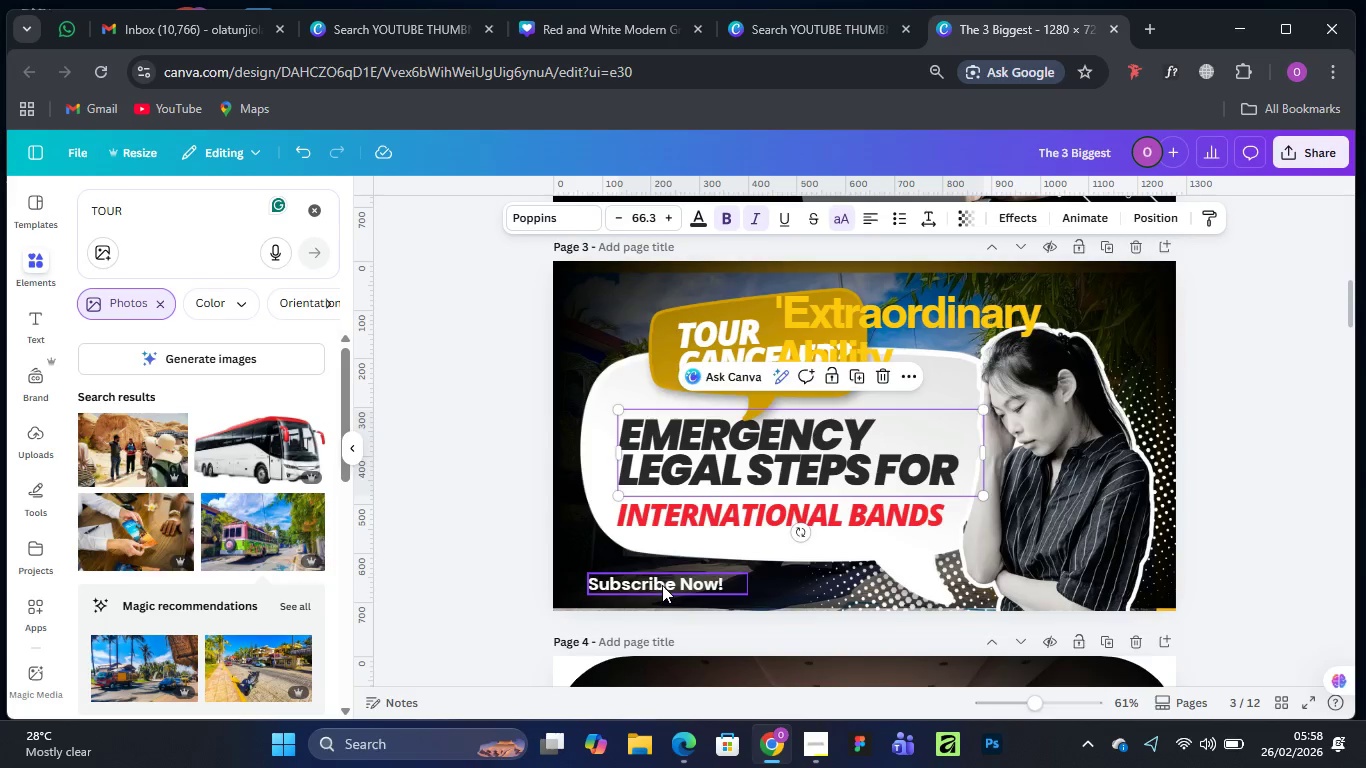 
left_click([661, 586])
 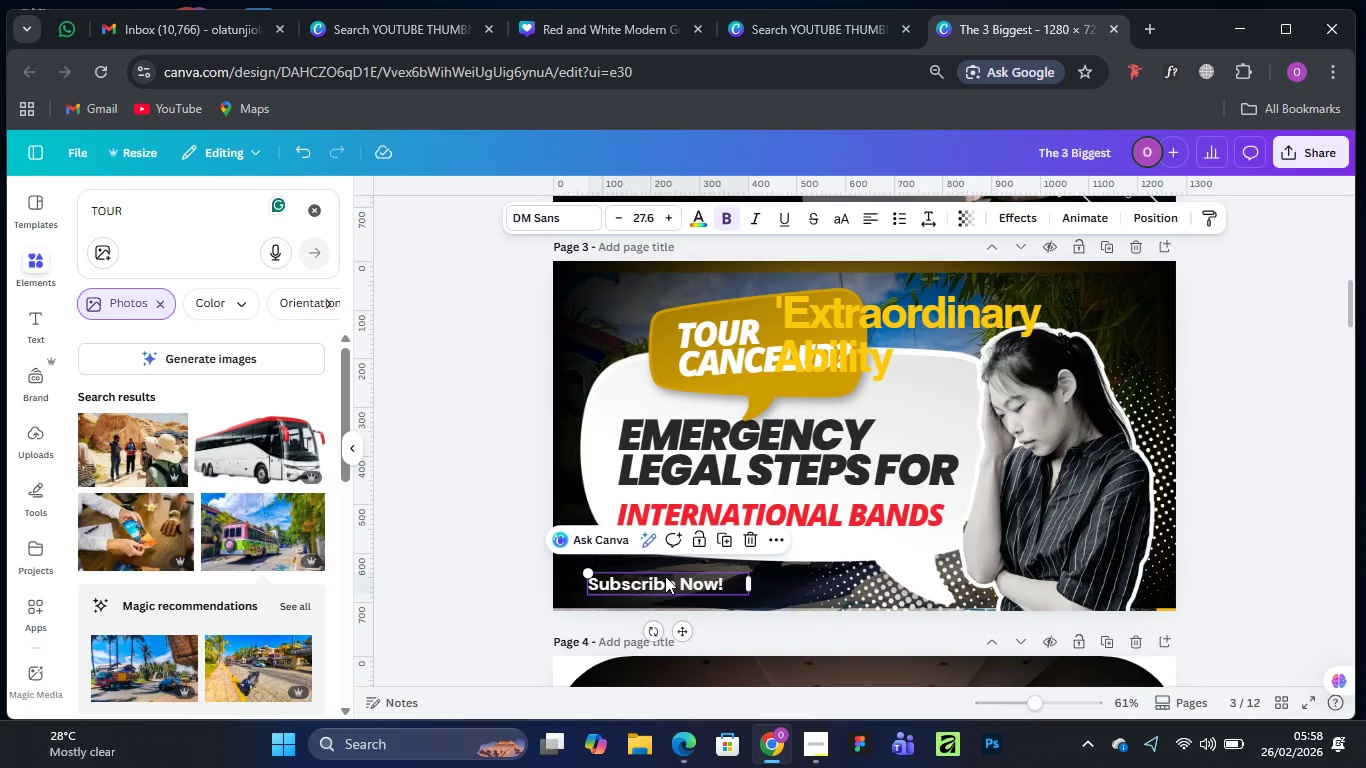 
key(Delete)
 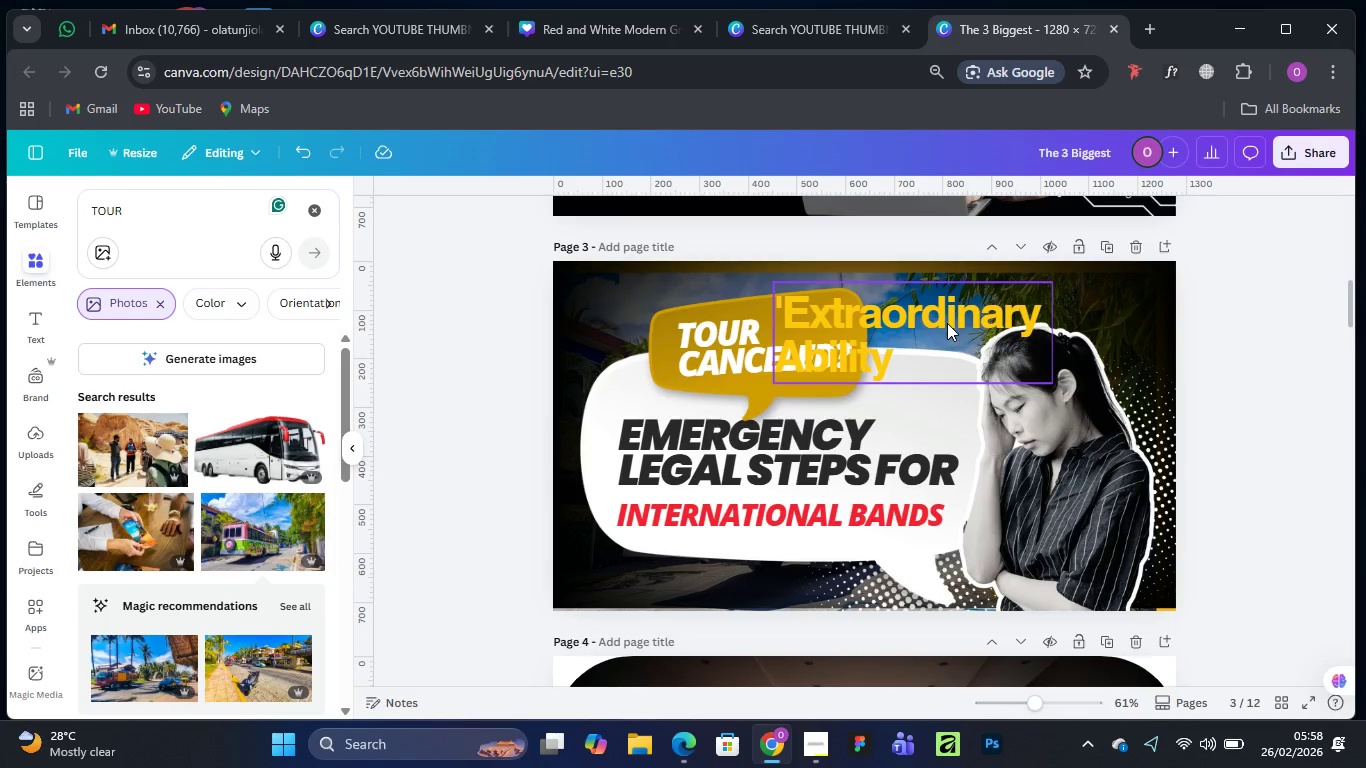 
left_click_drag(start_coordinate=[928, 315], to_coordinate=[1031, 313])
 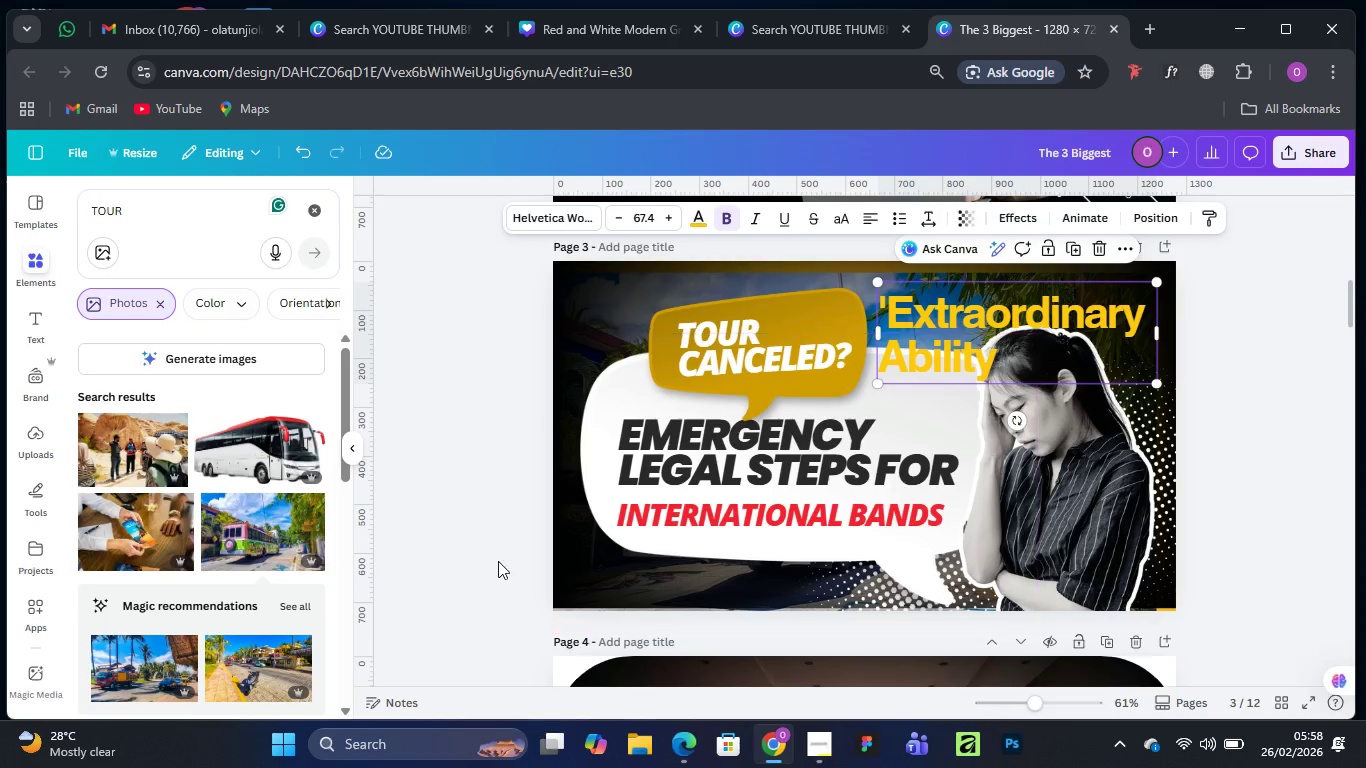 
wait(5.7)
 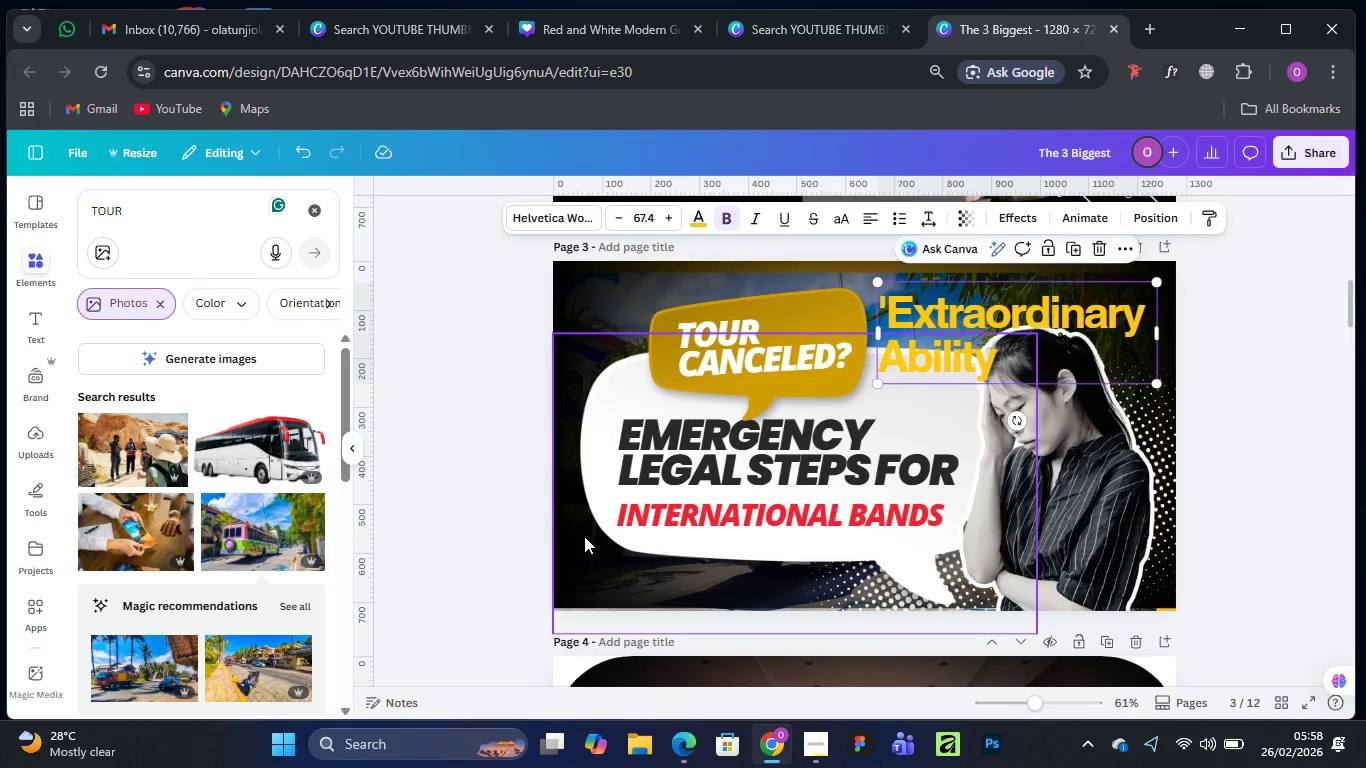 
left_click([33, 260])
 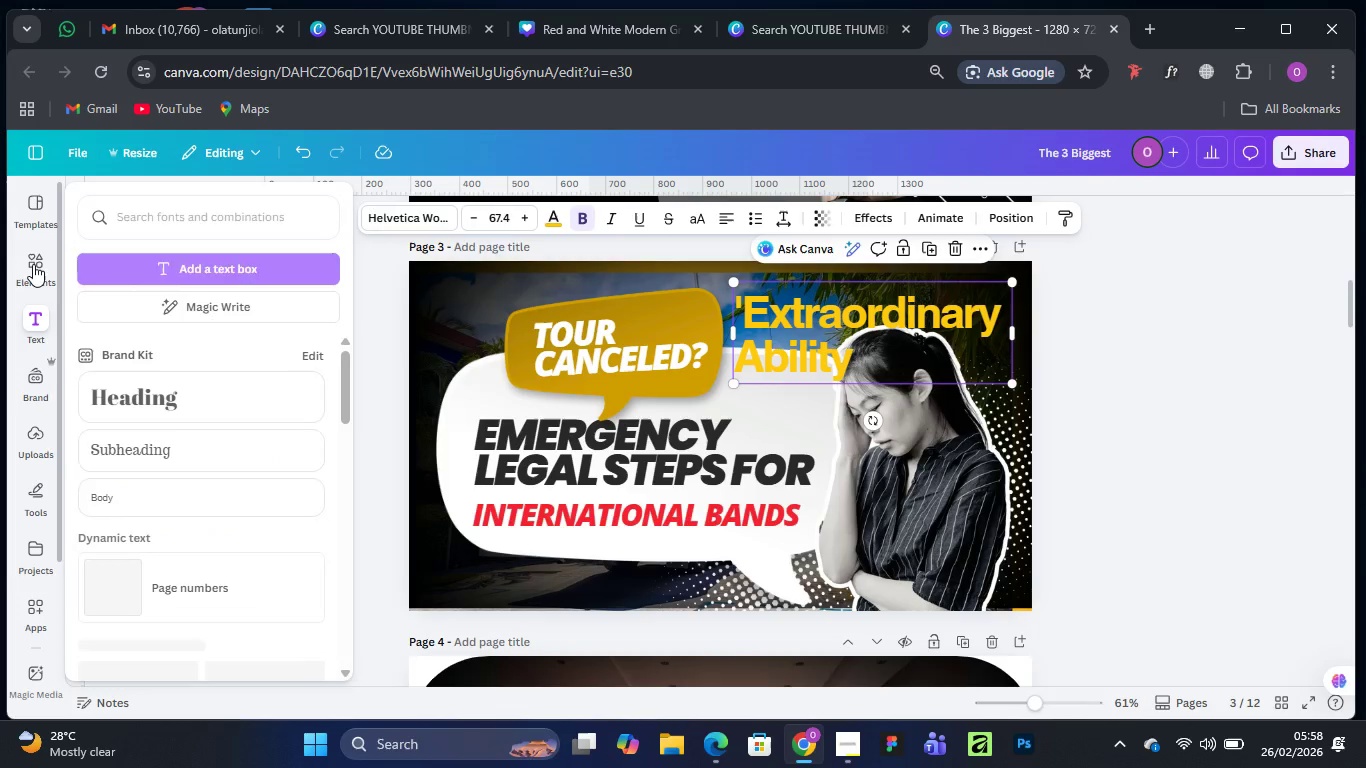 
left_click([29, 263])
 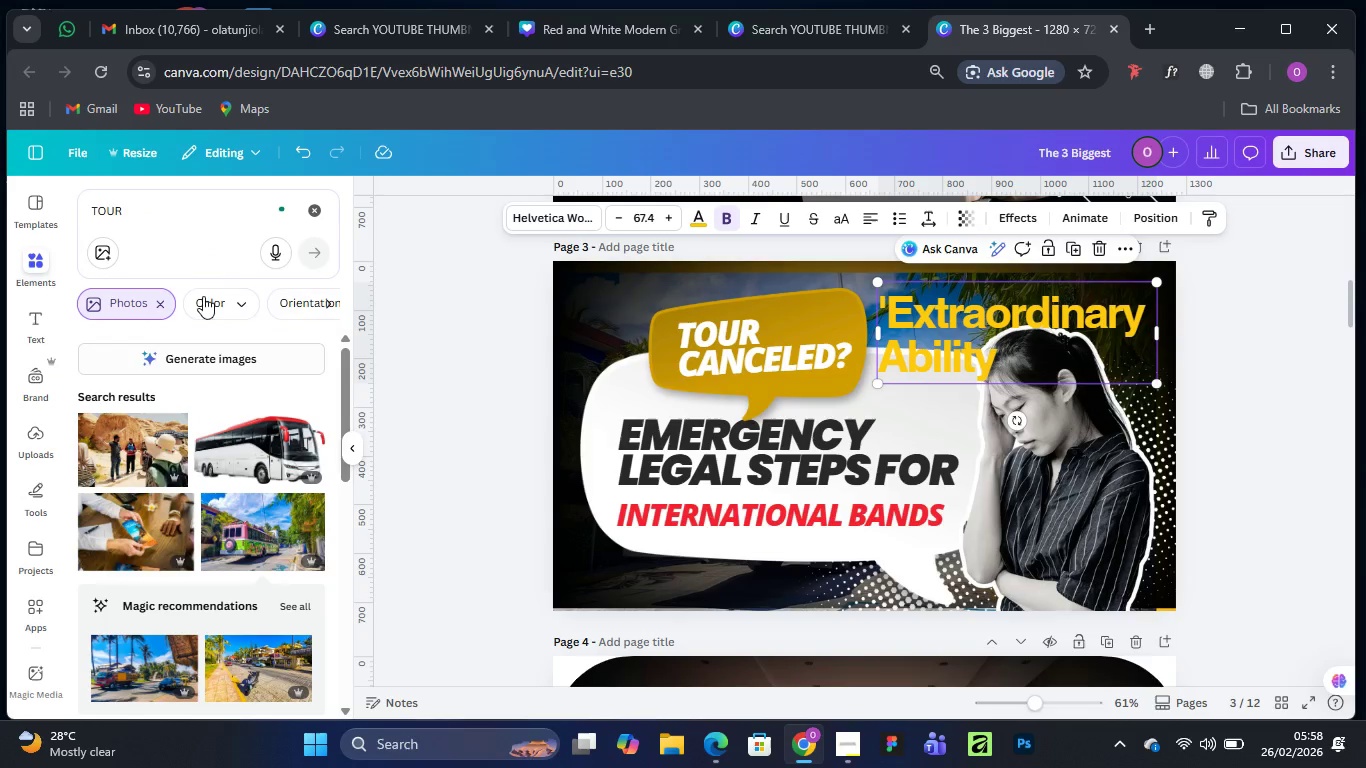 
mouse_move([316, 201])
 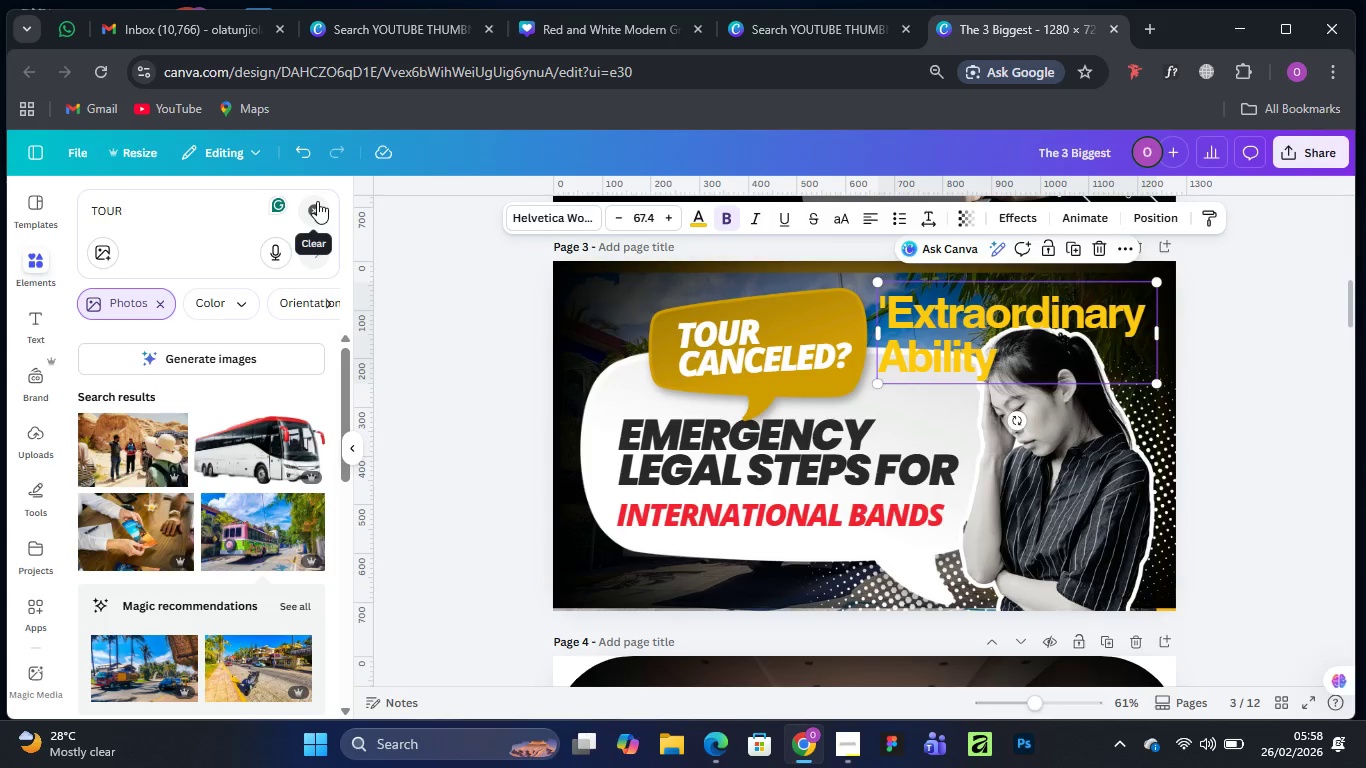 
left_click([317, 201])
 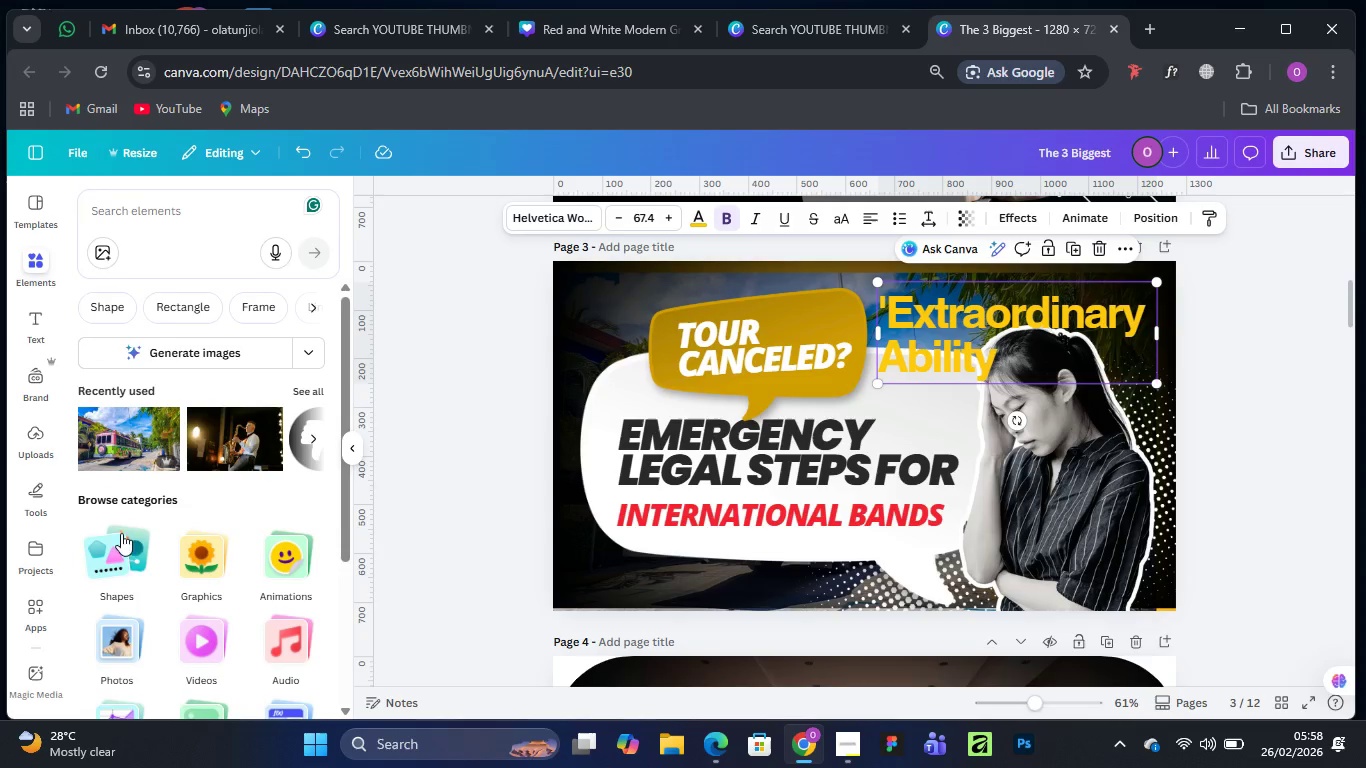 
left_click([120, 551])
 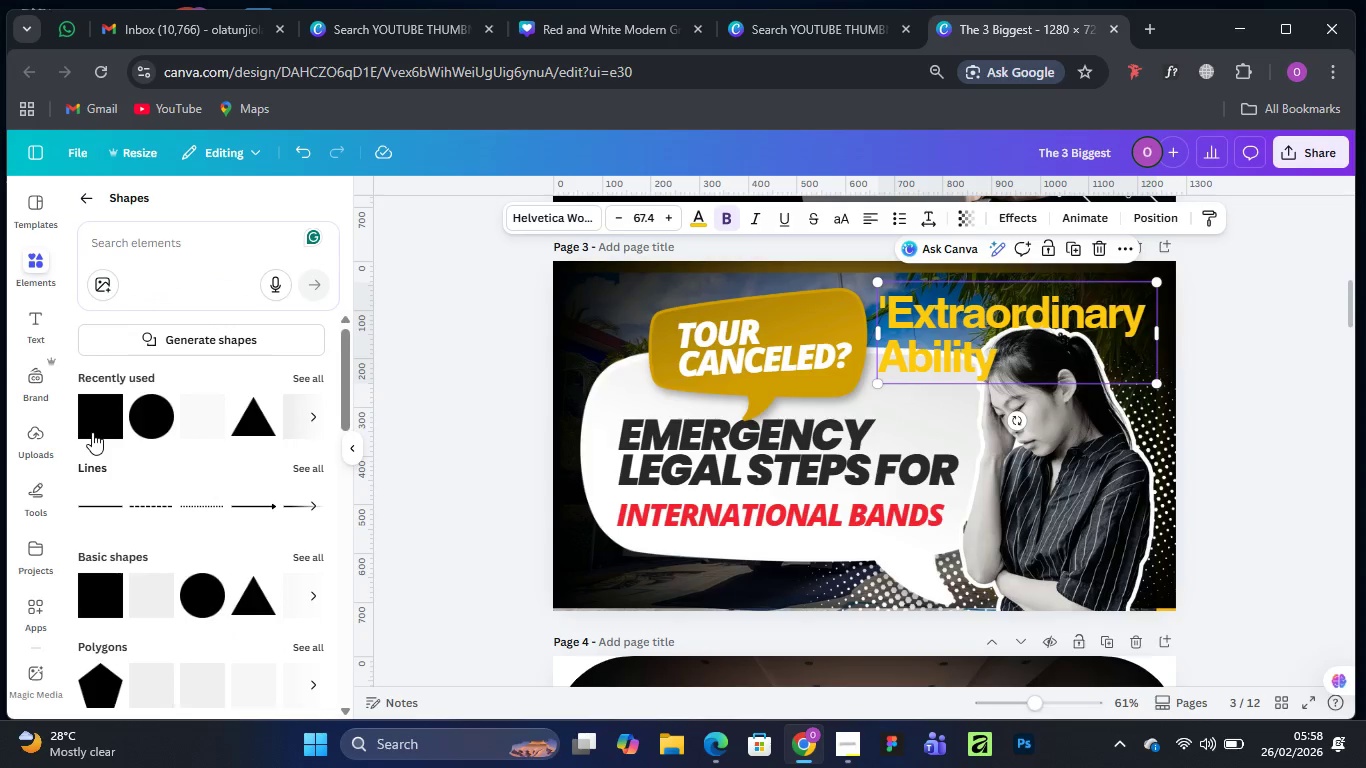 
left_click([96, 417])
 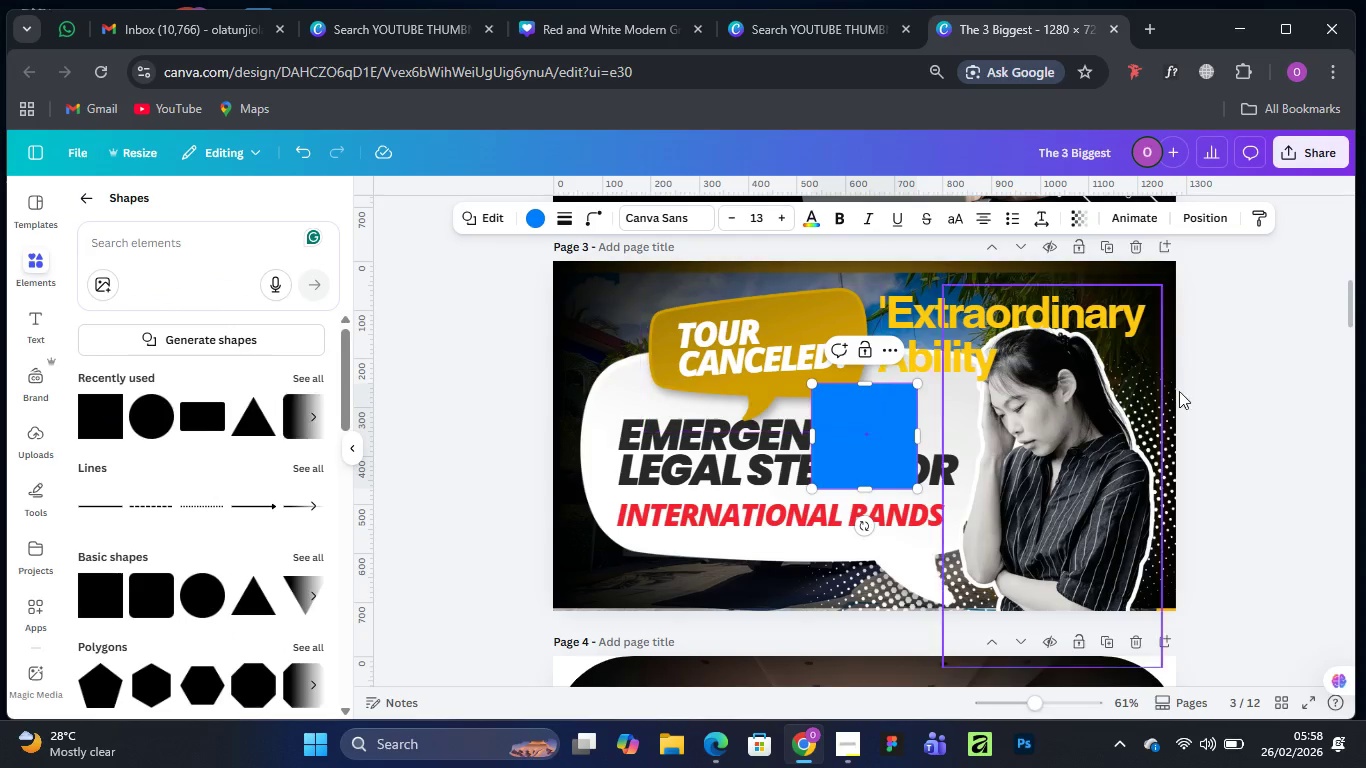 
left_click([1297, 346])
 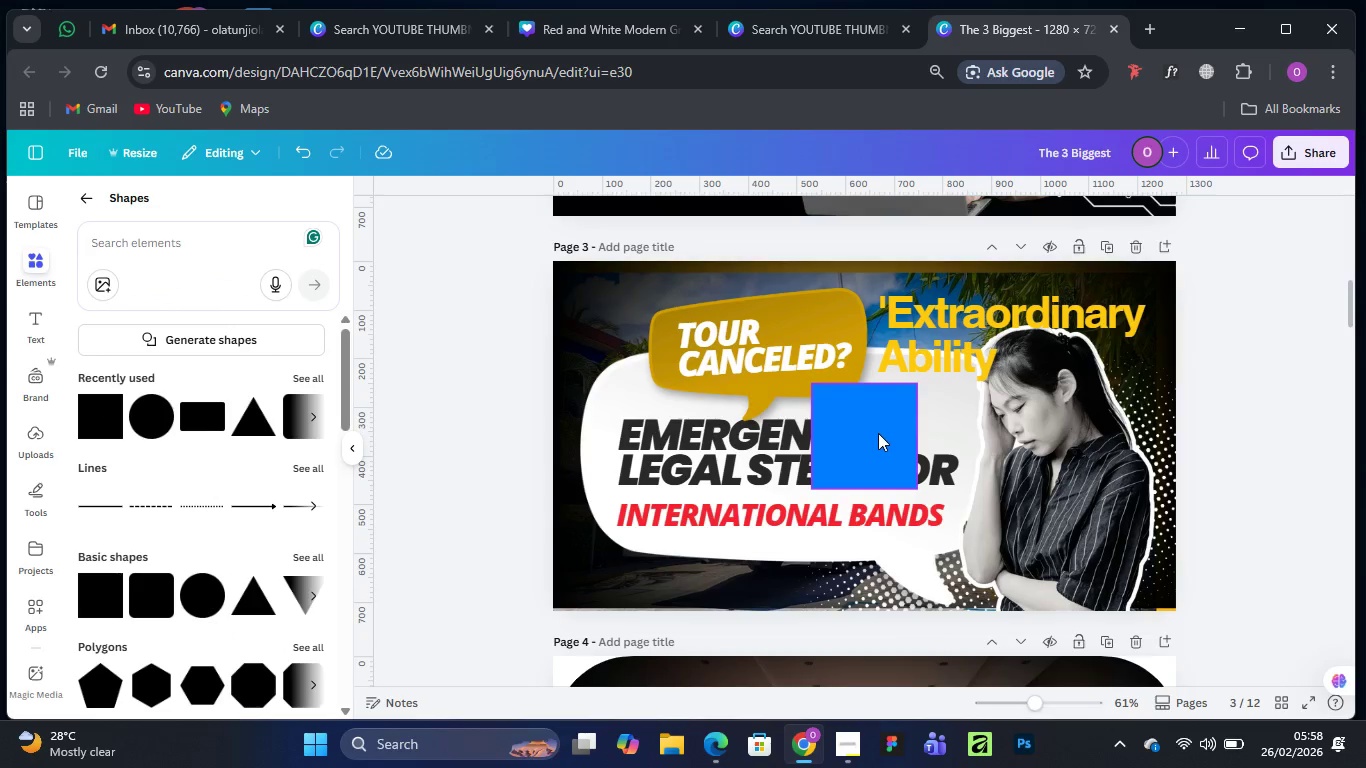 
left_click_drag(start_coordinate=[878, 433], to_coordinate=[606, 627])
 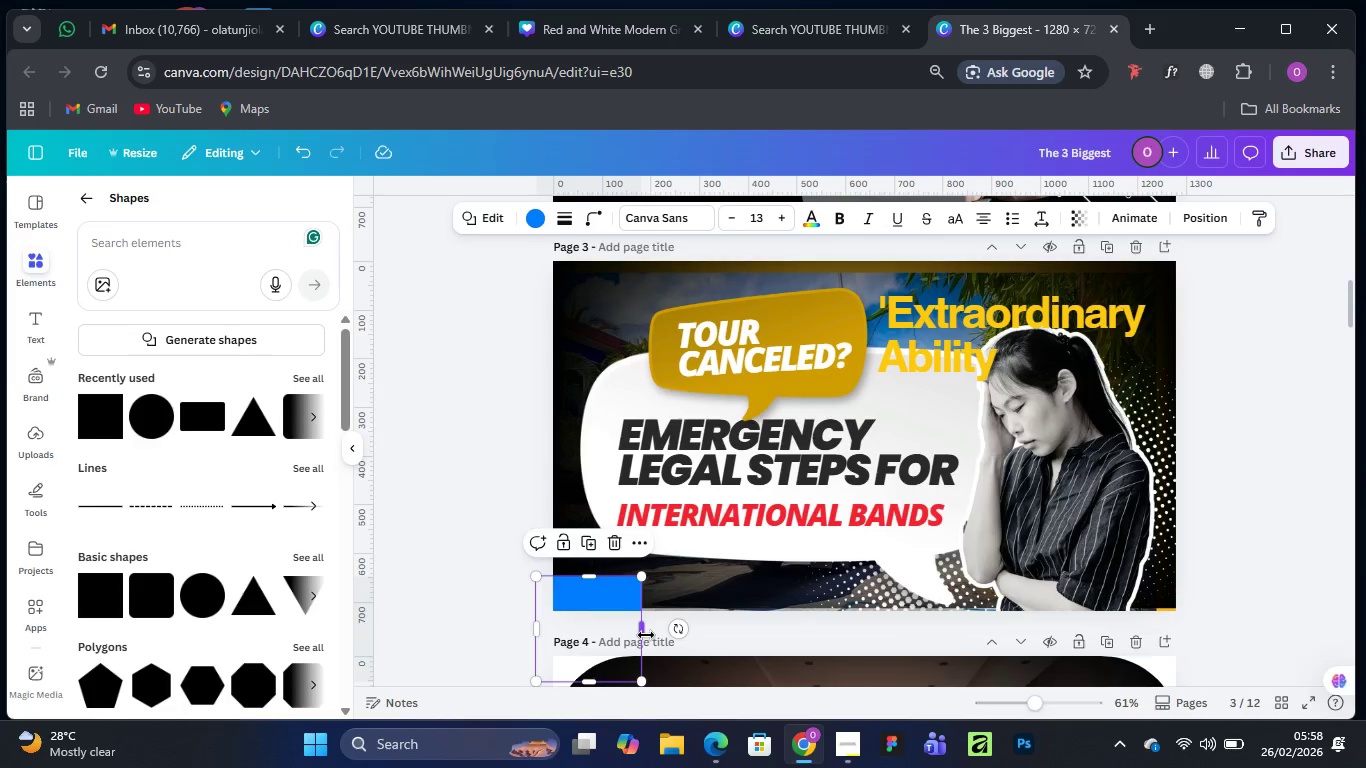 
left_click_drag(start_coordinate=[646, 634], to_coordinate=[1244, 598])
 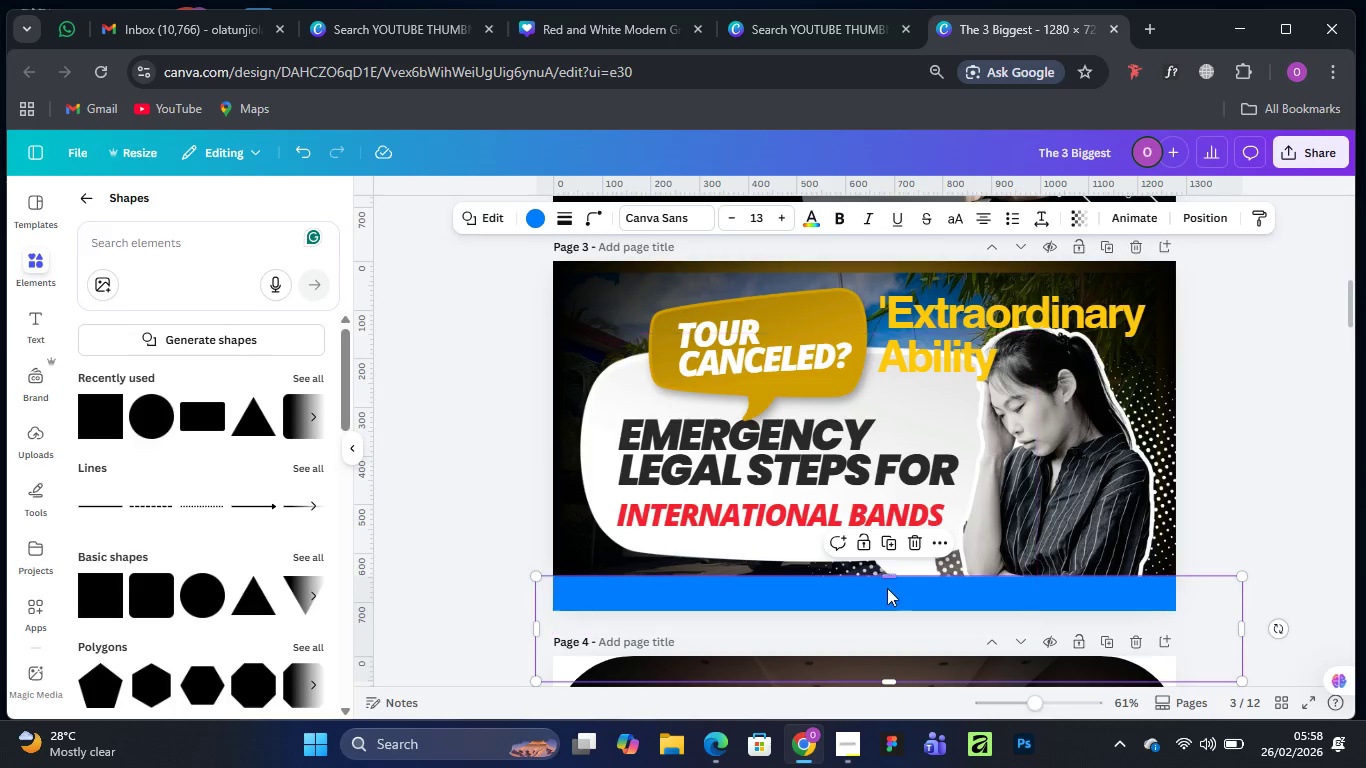 
left_click_drag(start_coordinate=[887, 591], to_coordinate=[889, 610])
 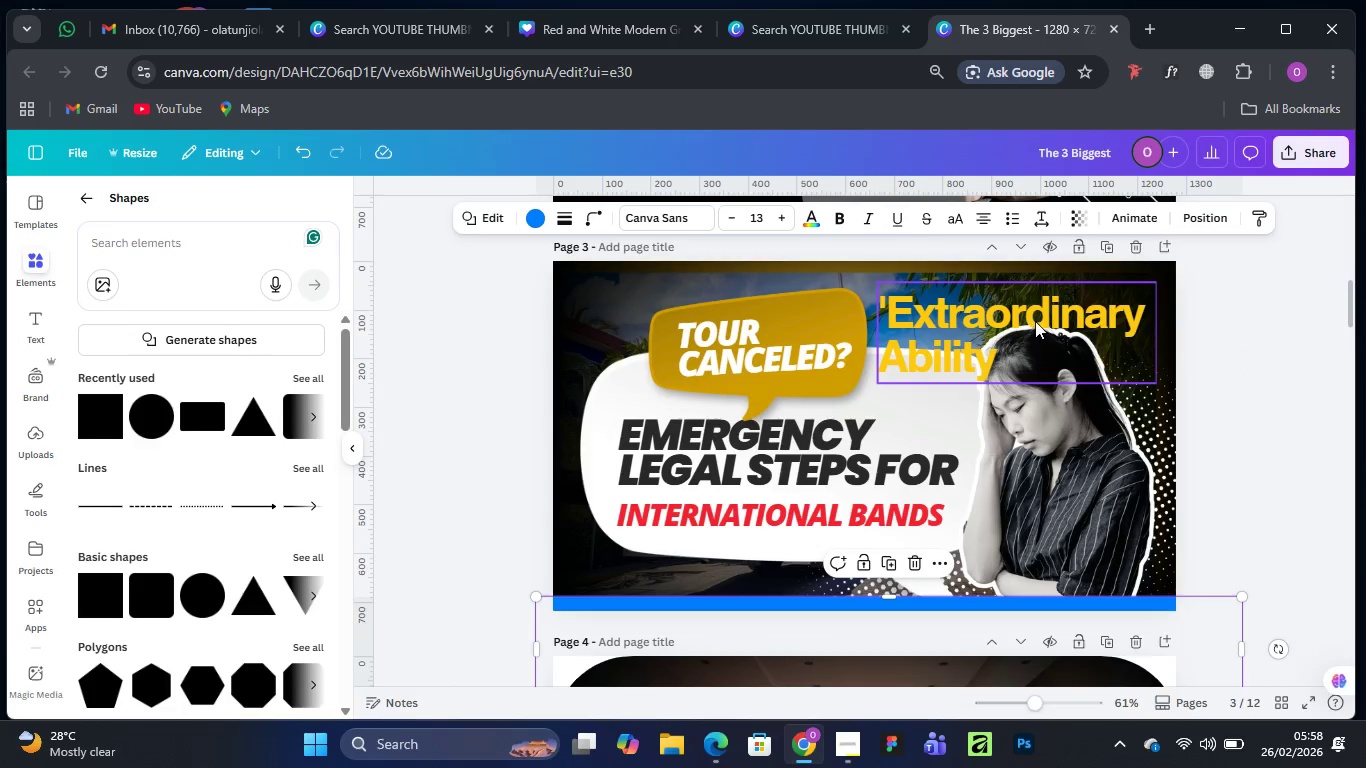 
left_click_drag(start_coordinate=[1035, 320], to_coordinate=[728, 486])
 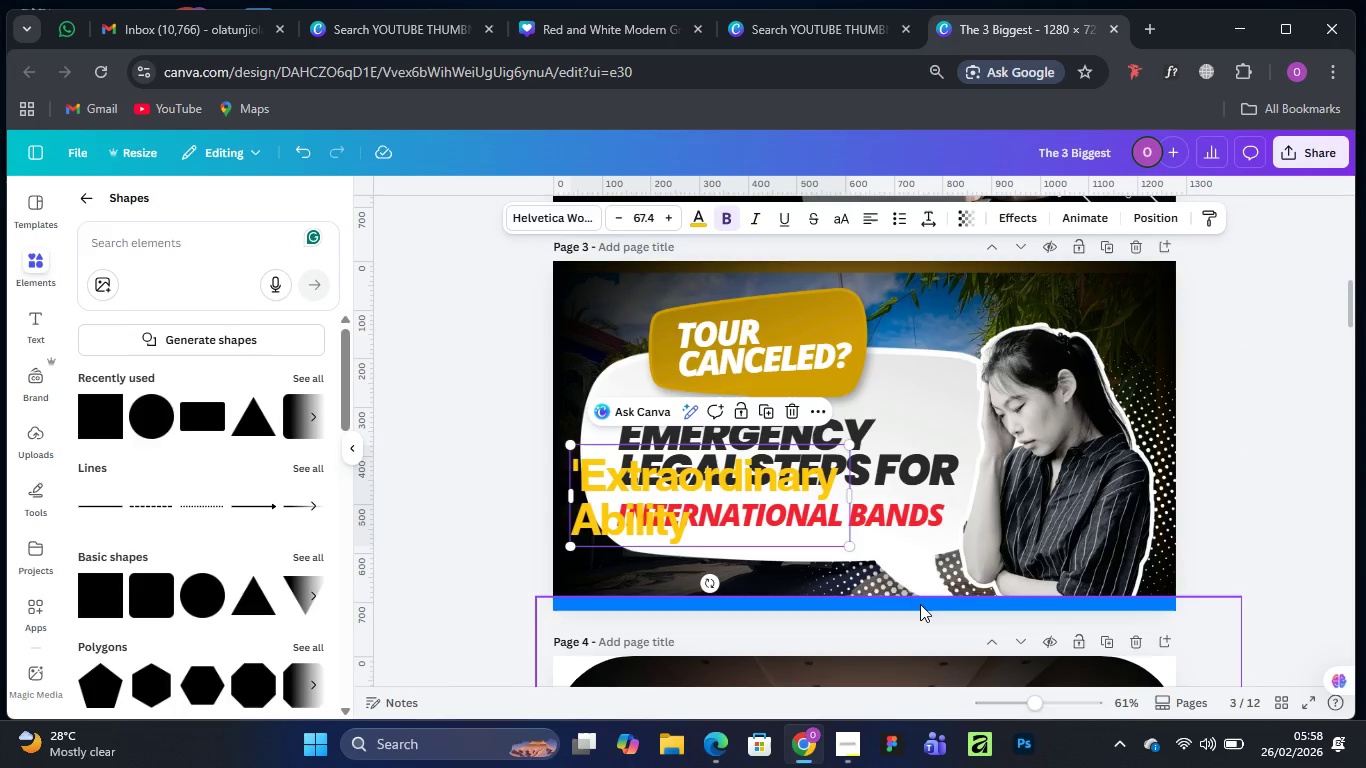 
left_click_drag(start_coordinate=[917, 604], to_coordinate=[1365, 253])
 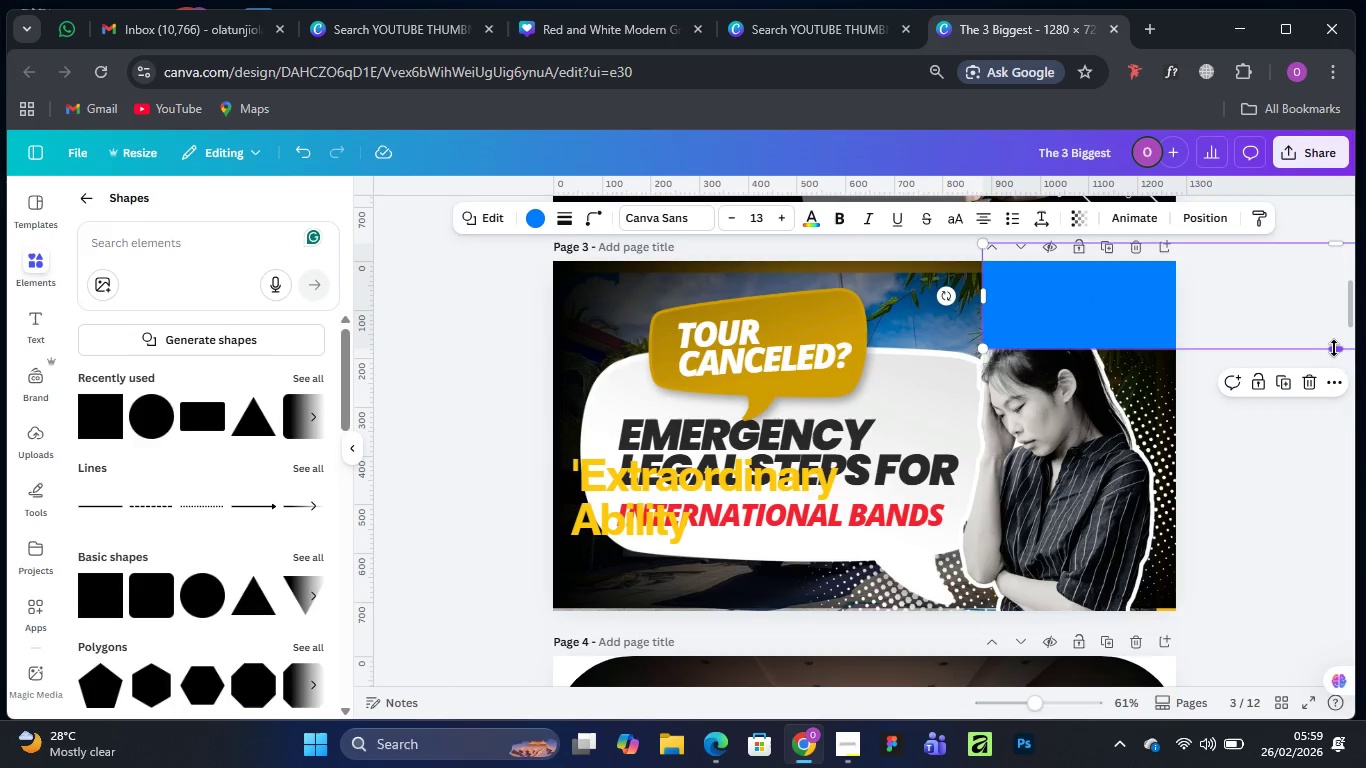 
left_click_drag(start_coordinate=[1337, 346], to_coordinate=[1352, 649])
 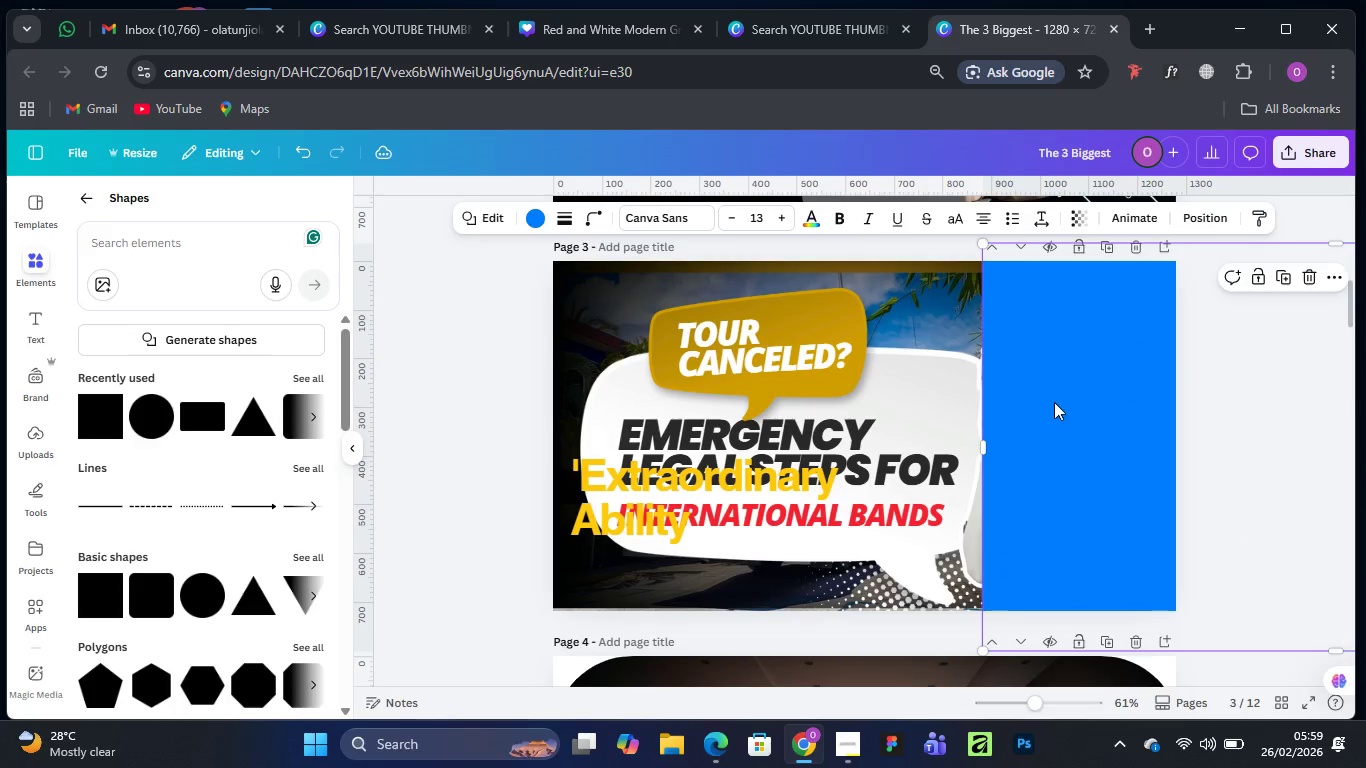 
left_click_drag(start_coordinate=[1049, 402], to_coordinate=[1087, 423])
 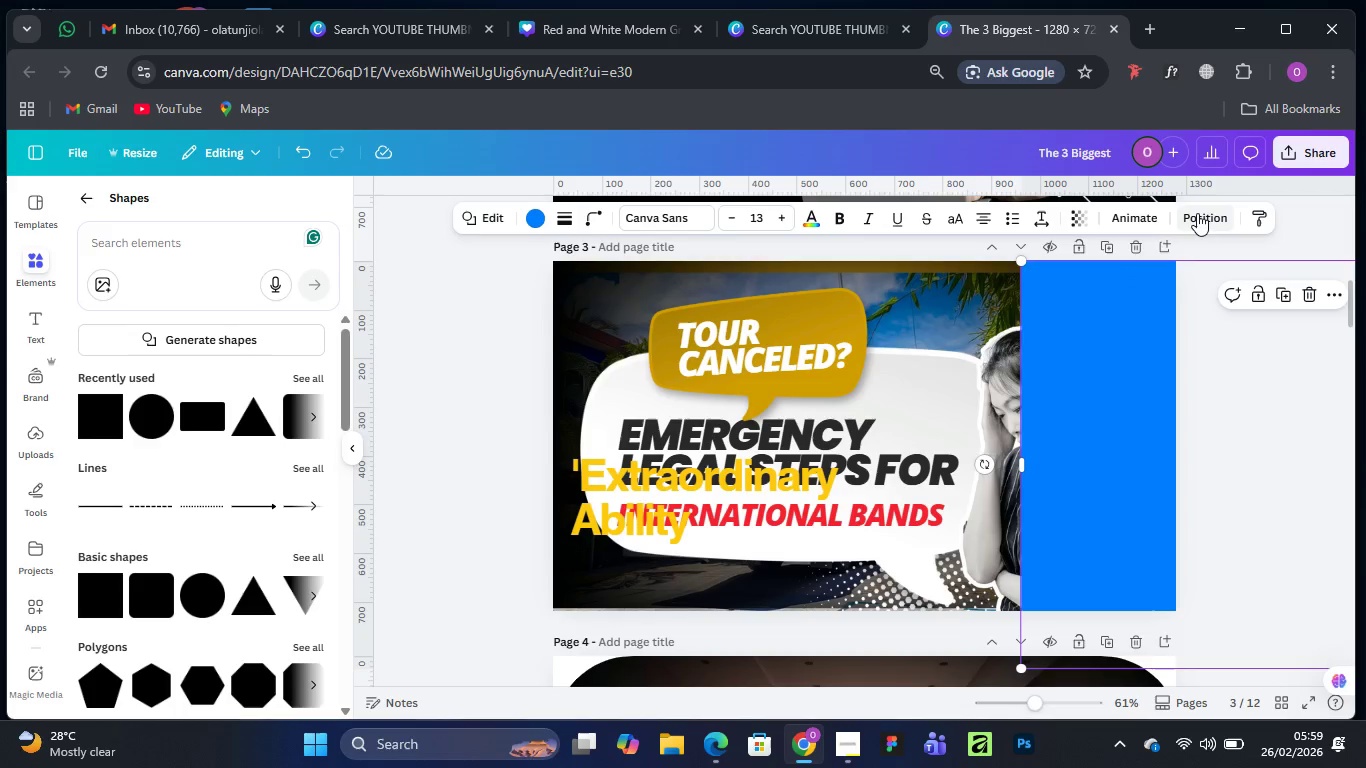 
left_click([1198, 213])
 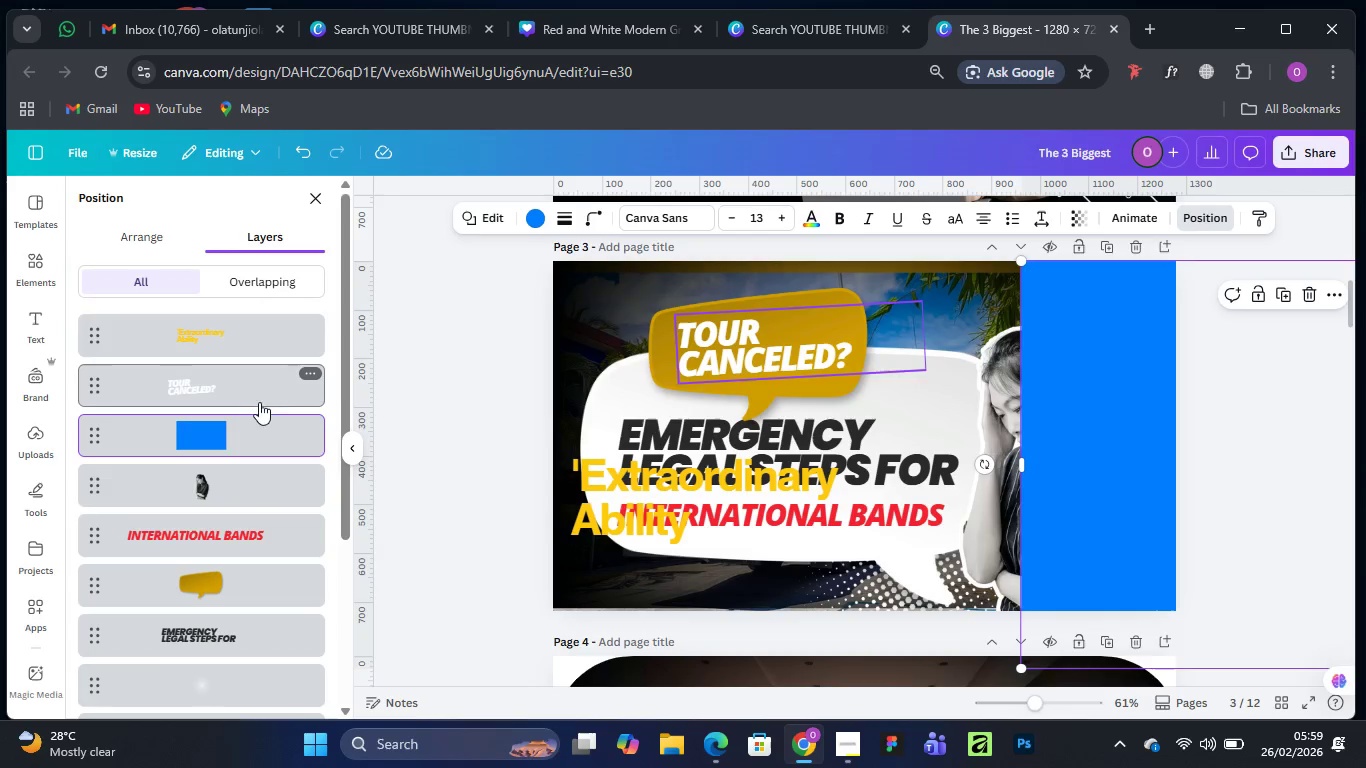 
left_click_drag(start_coordinate=[241, 420], to_coordinate=[266, 506])
 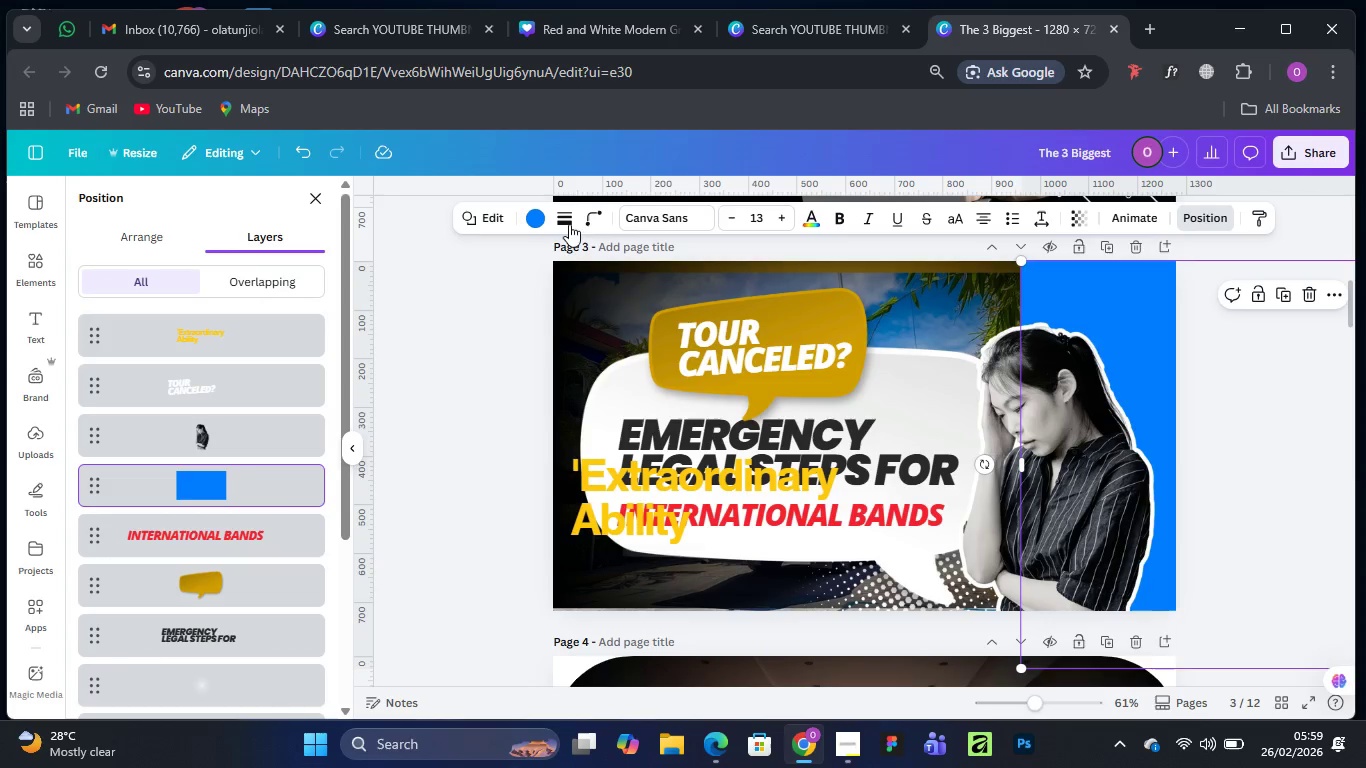 
left_click([533, 216])
 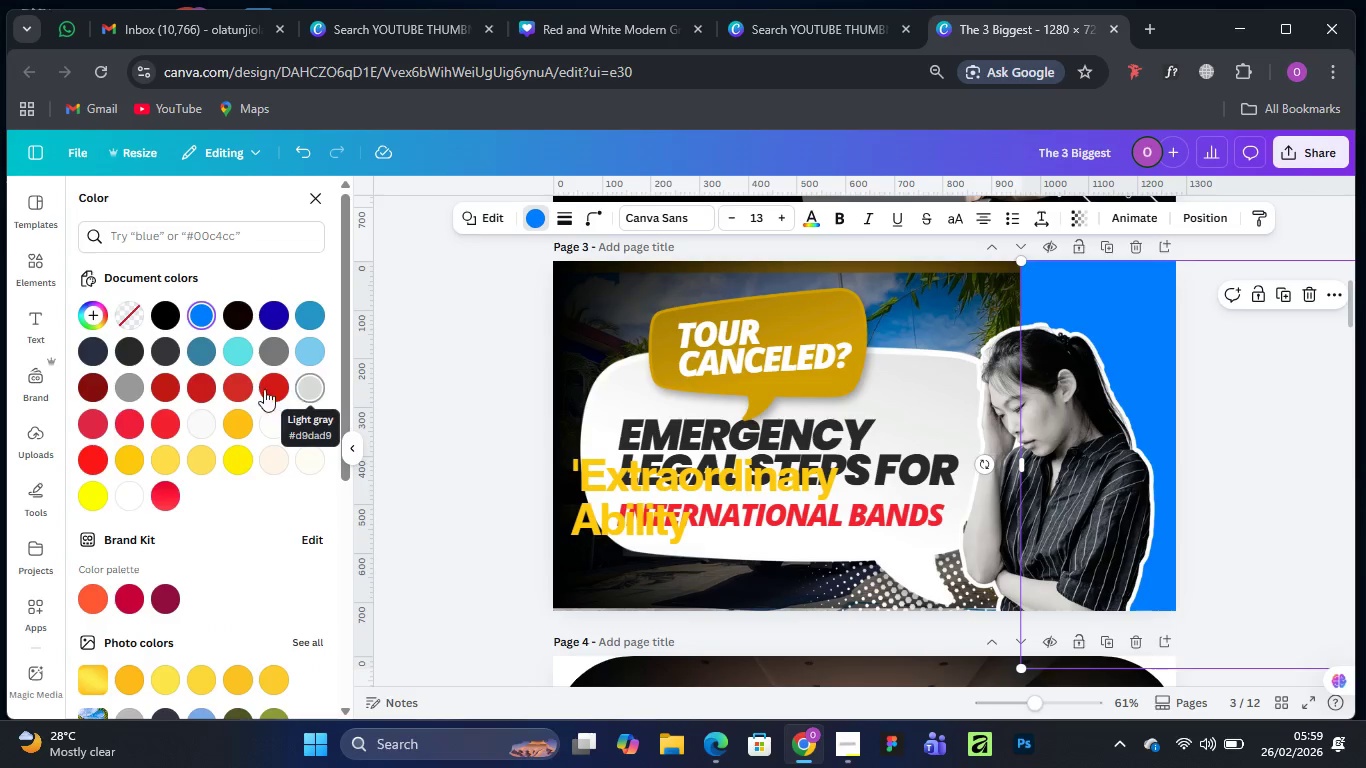 
left_click([237, 422])
 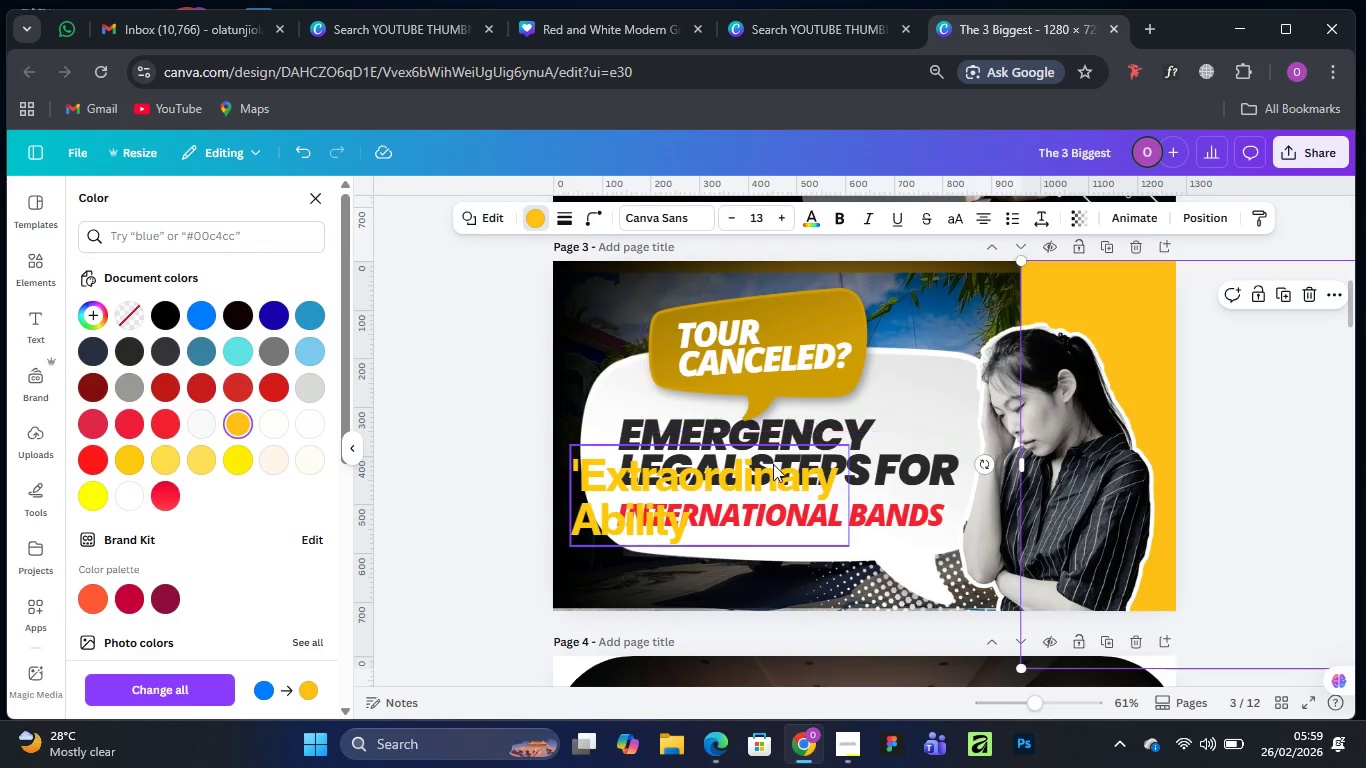 
left_click([761, 476])
 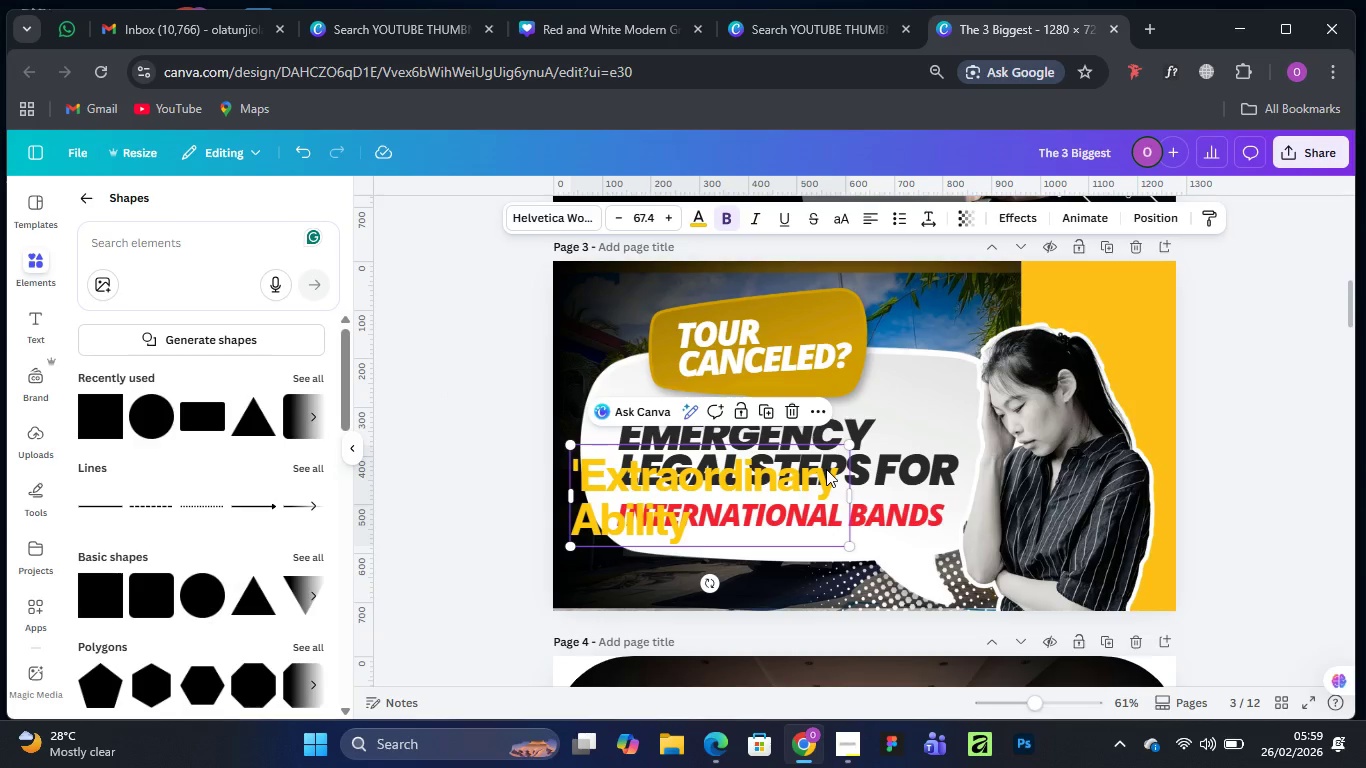 
key(Delete)
 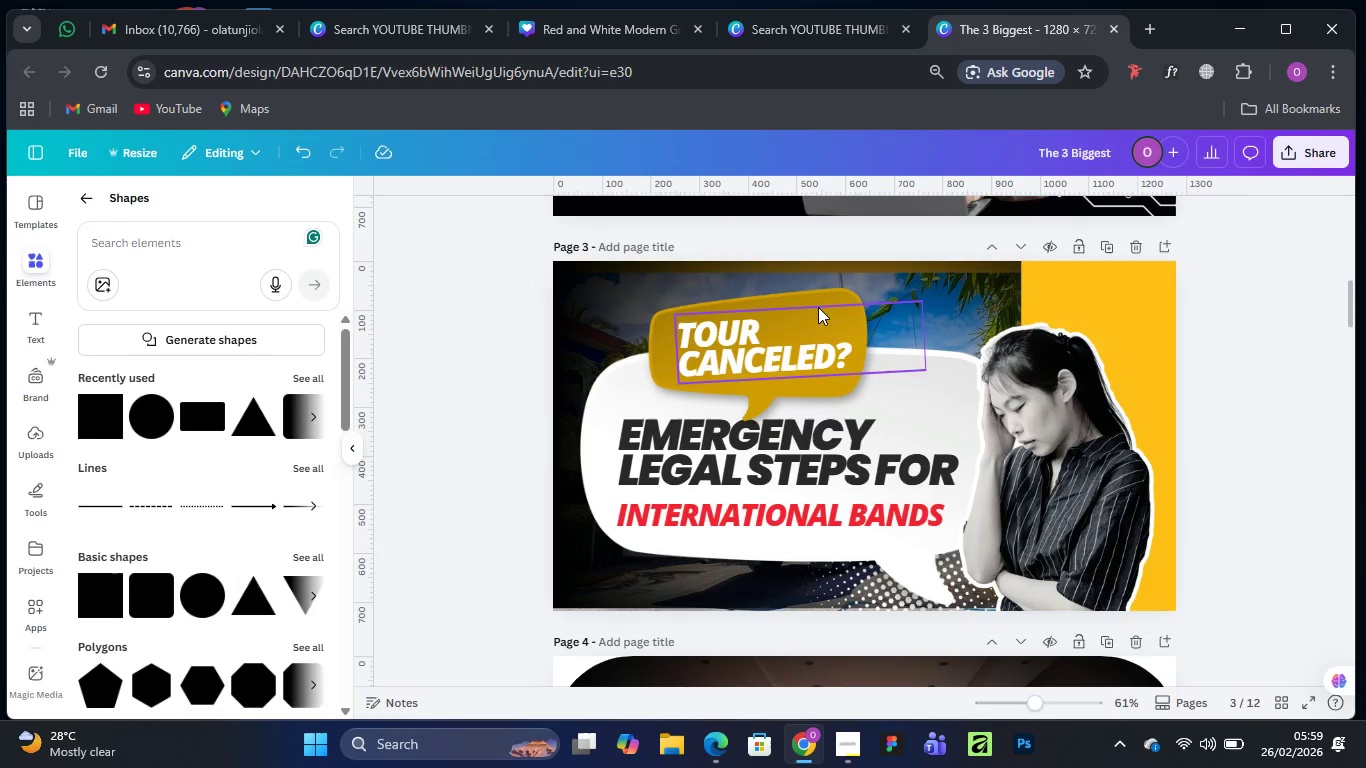 
left_click([821, 301])
 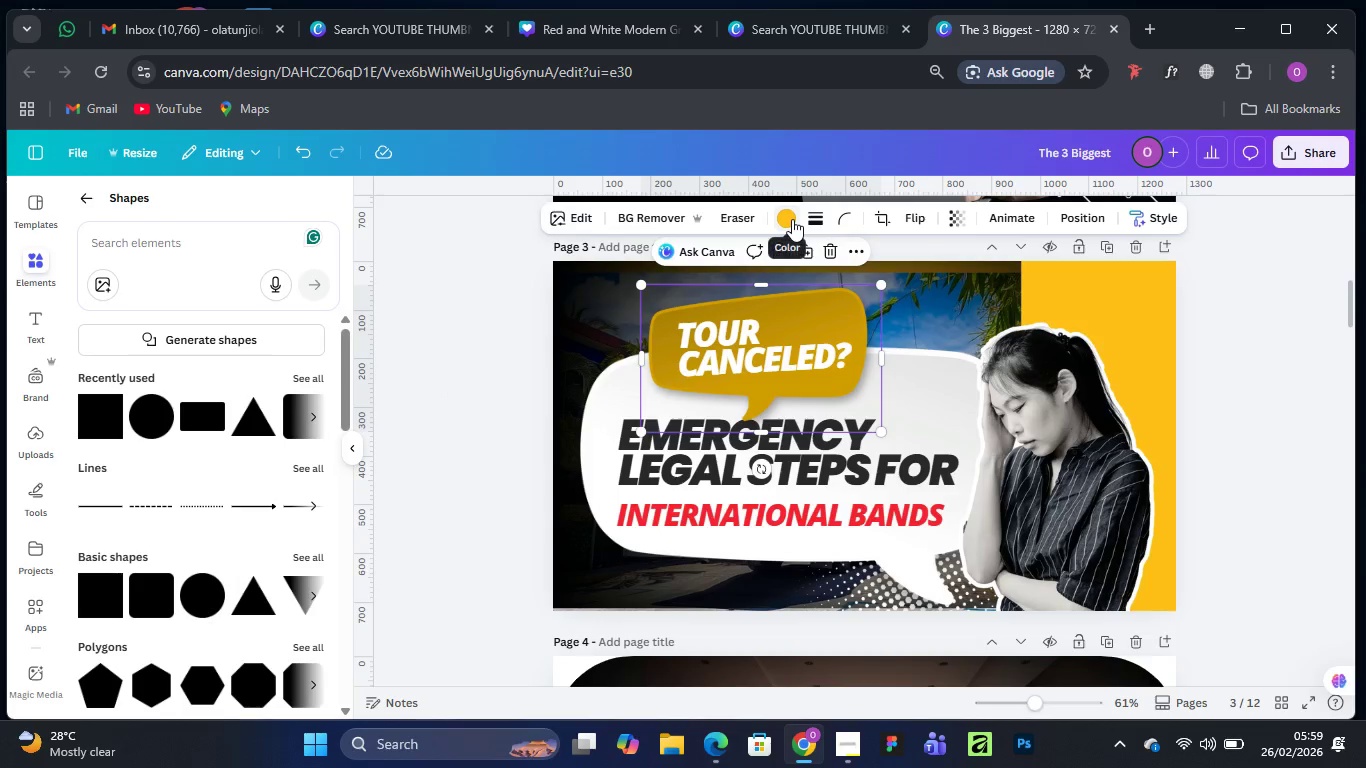 
left_click([792, 219])
 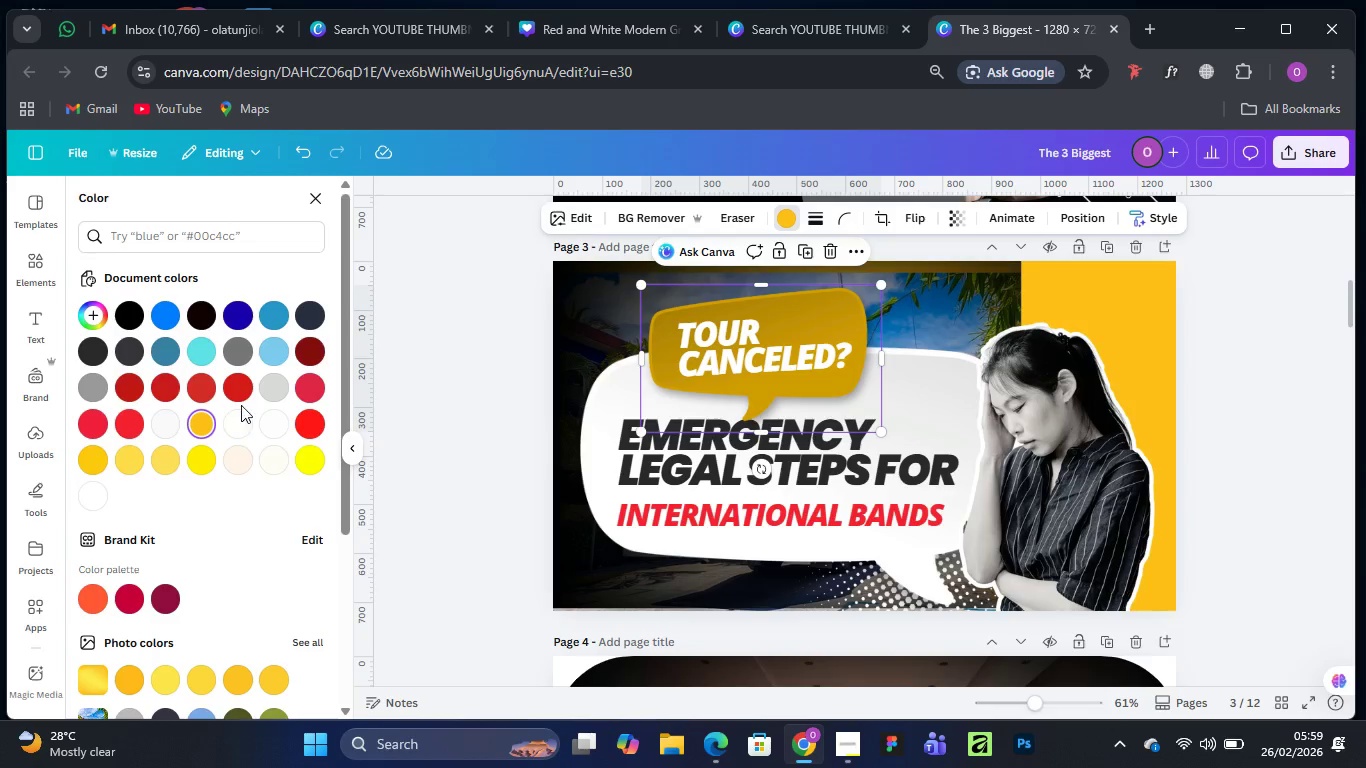 
left_click([237, 390])
 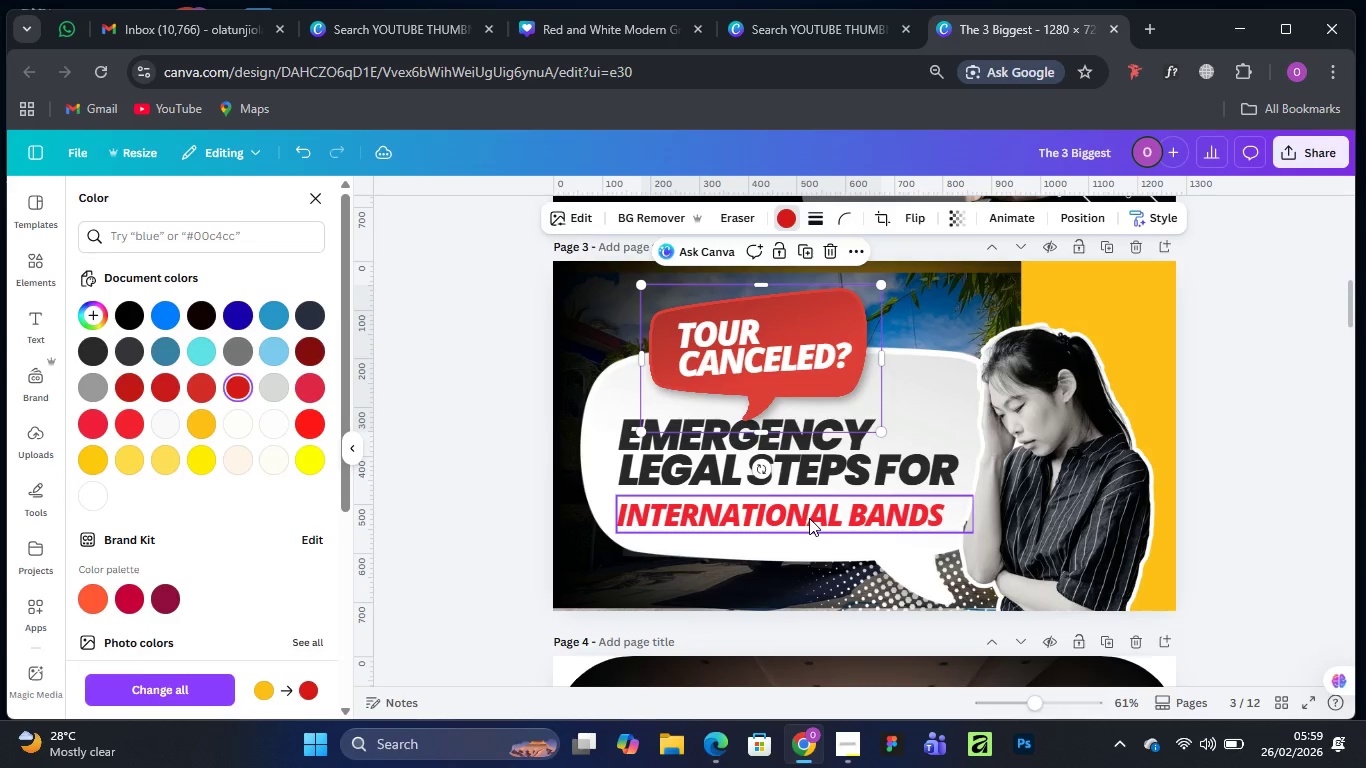 
left_click([1278, 306])
 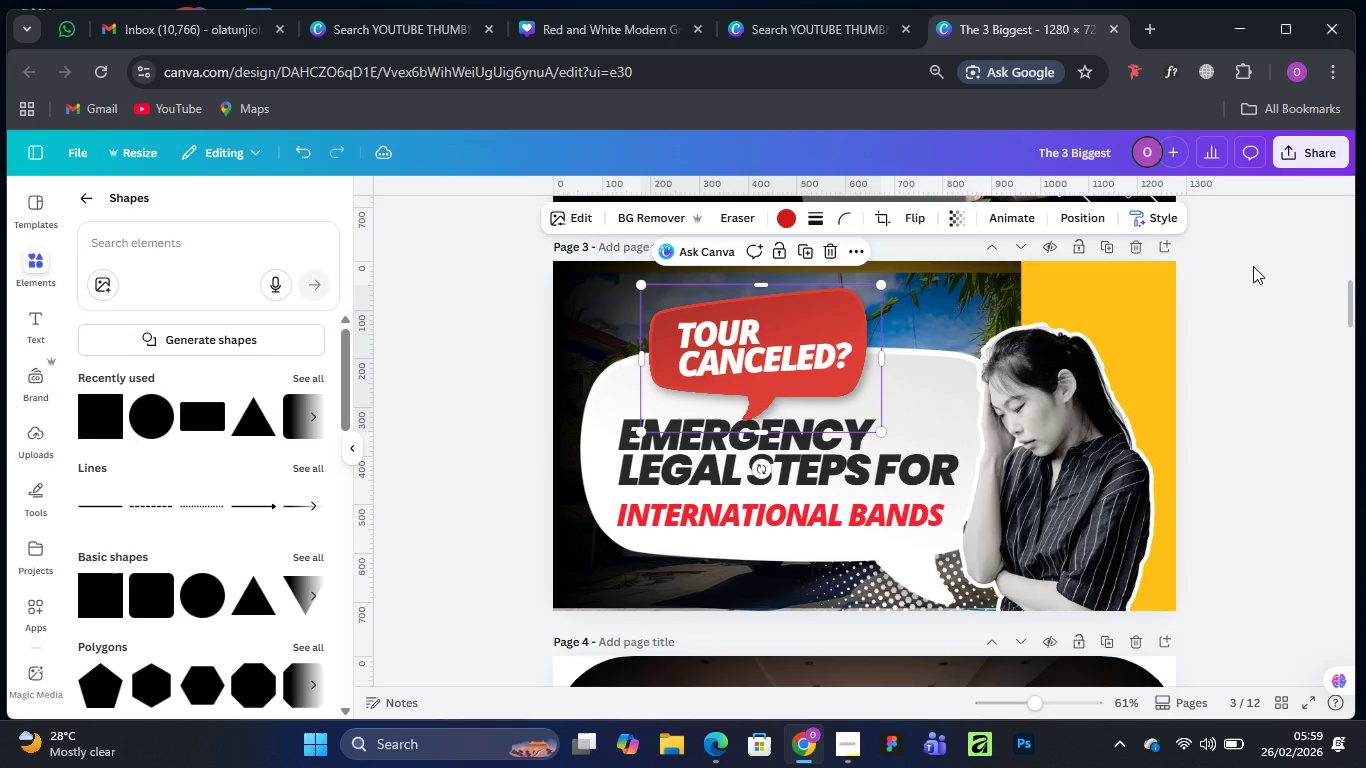 
left_click([1255, 266])
 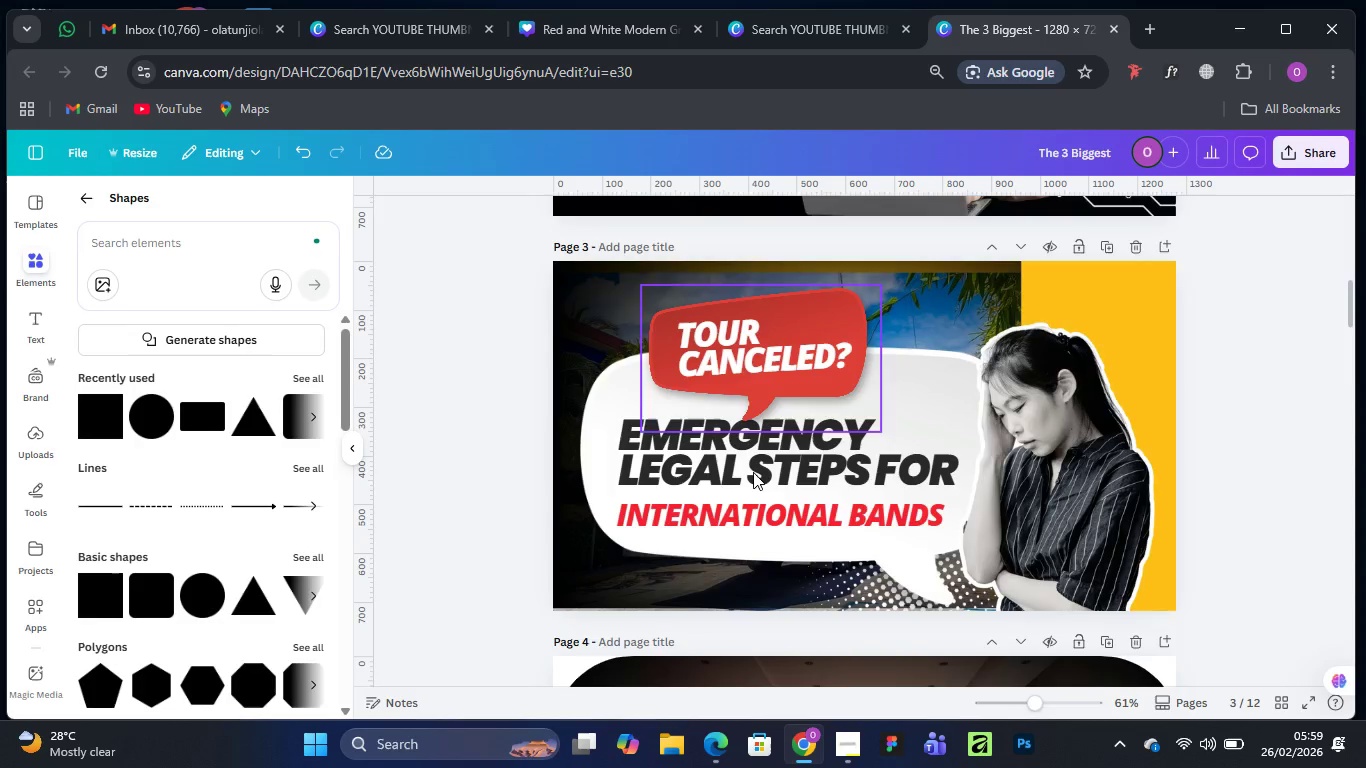 
scroll: coordinate [753, 472], scroll_direction: up, amount: 4.0
 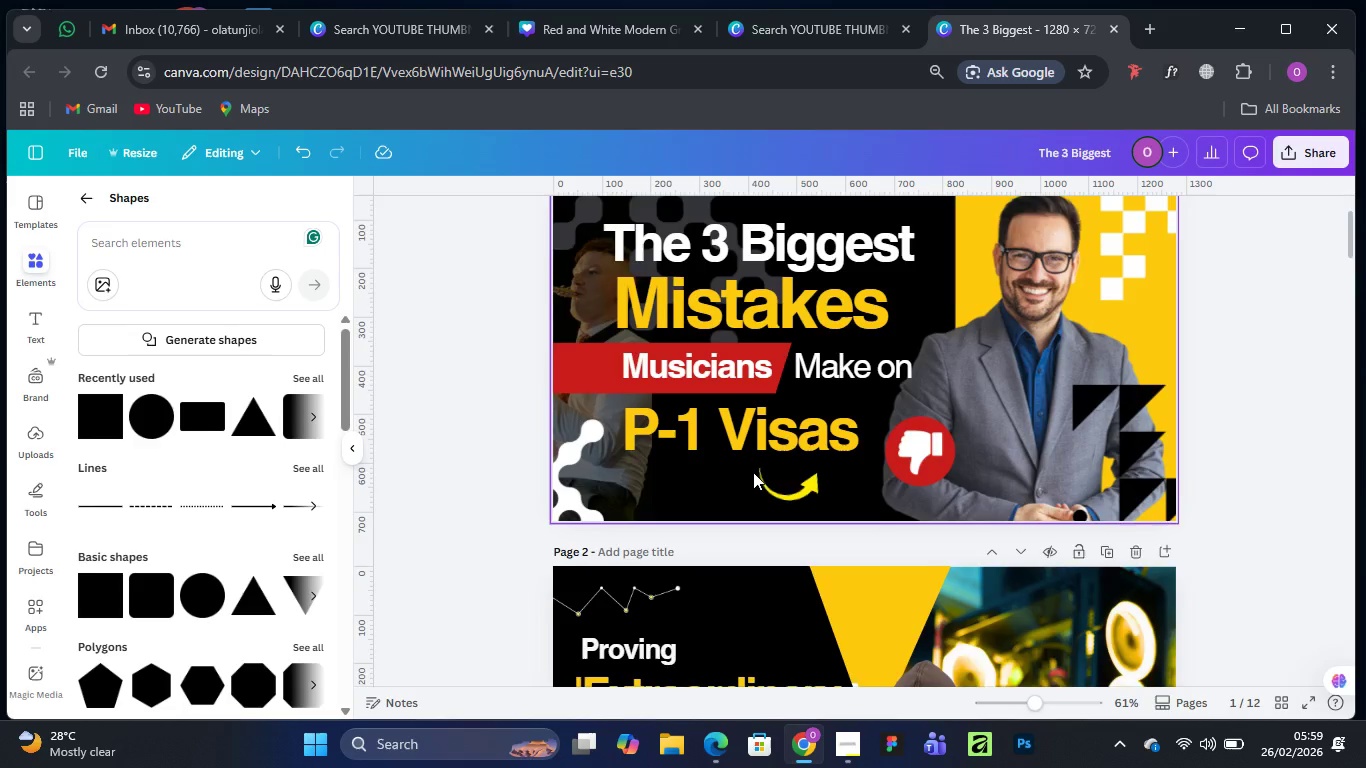 
scroll: coordinate [753, 472], scroll_direction: down, amount: 8.0
 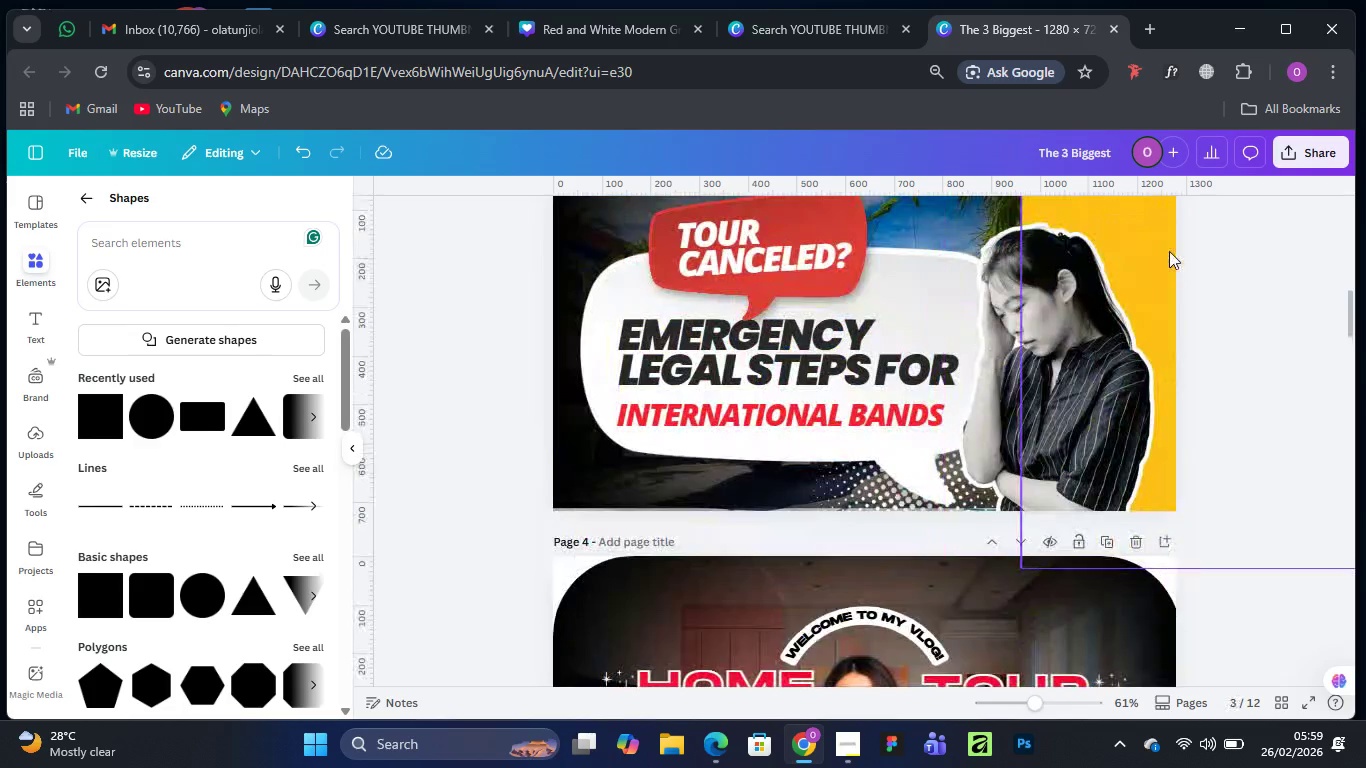 
left_click([1169, 251])
 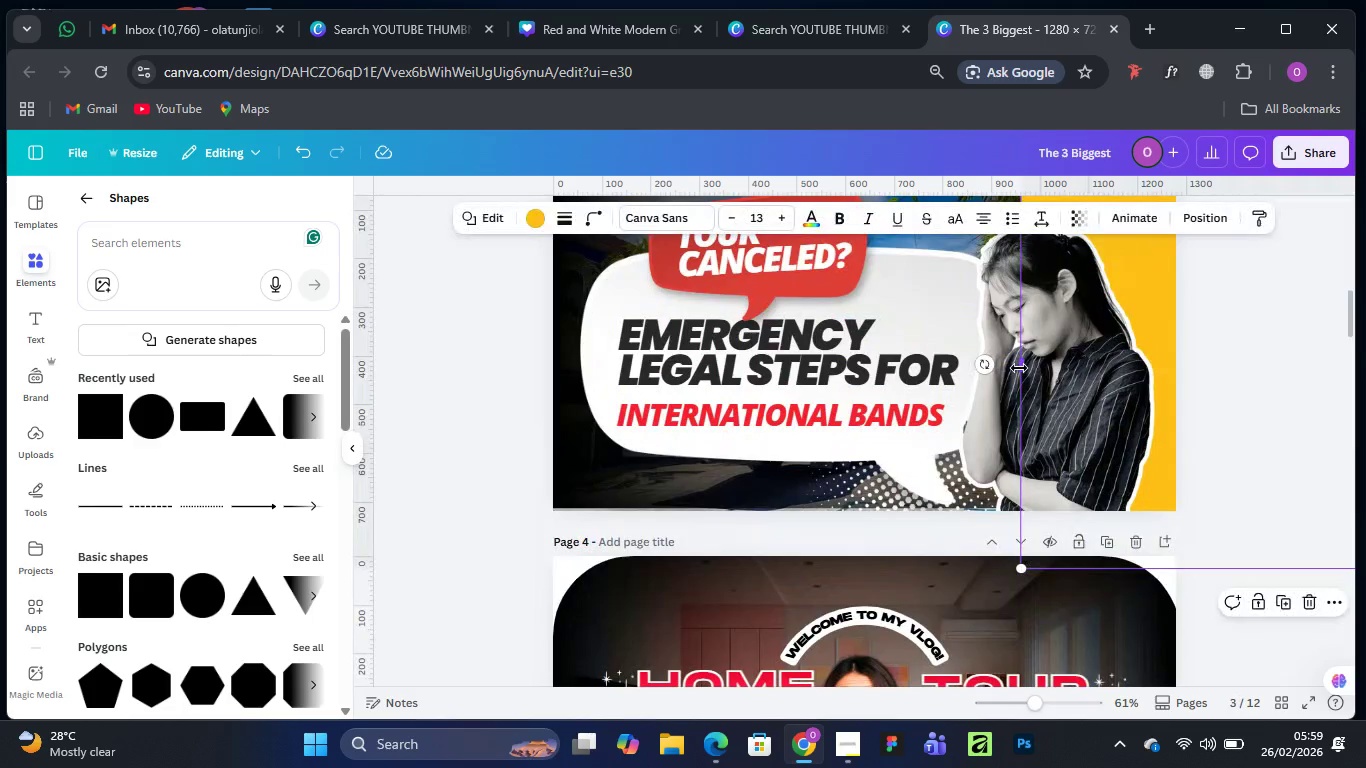 
left_click_drag(start_coordinate=[1019, 368], to_coordinate=[1049, 368])
 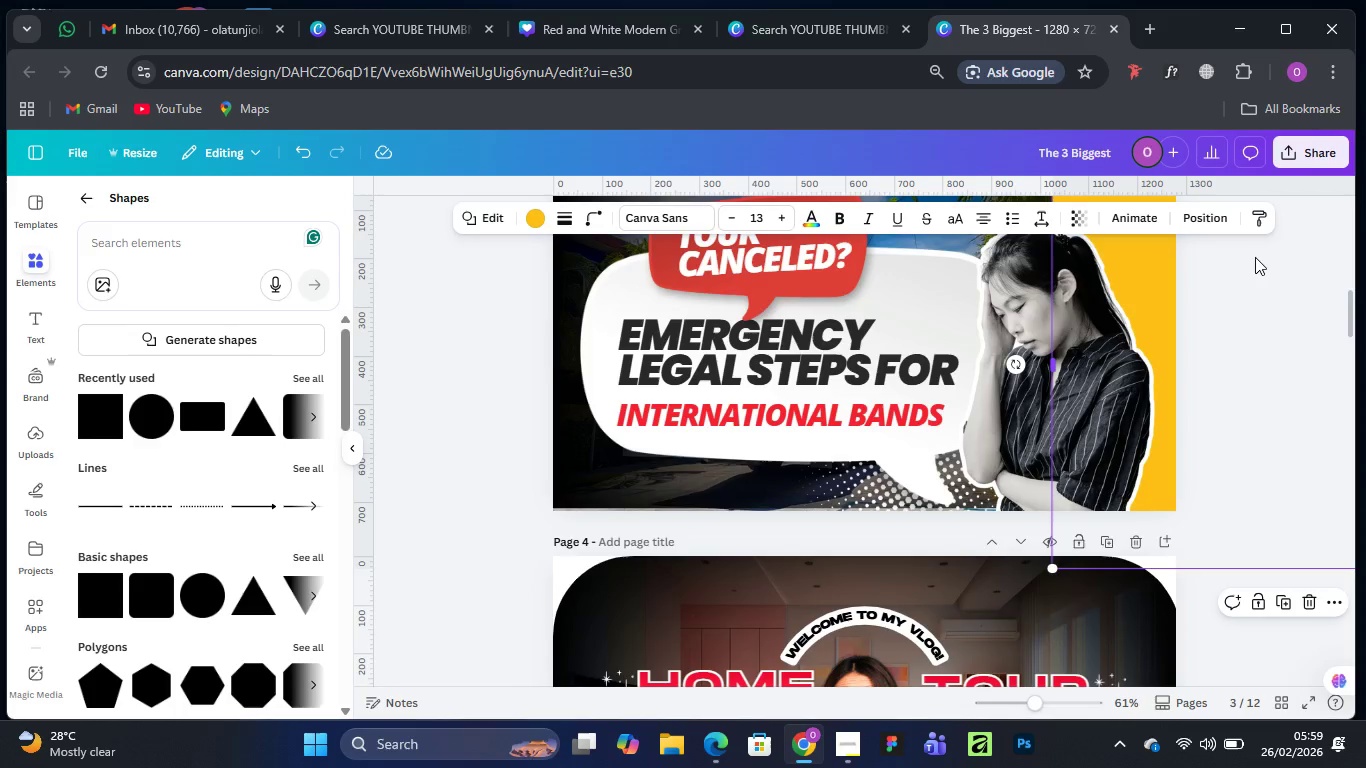 
left_click([1255, 257])
 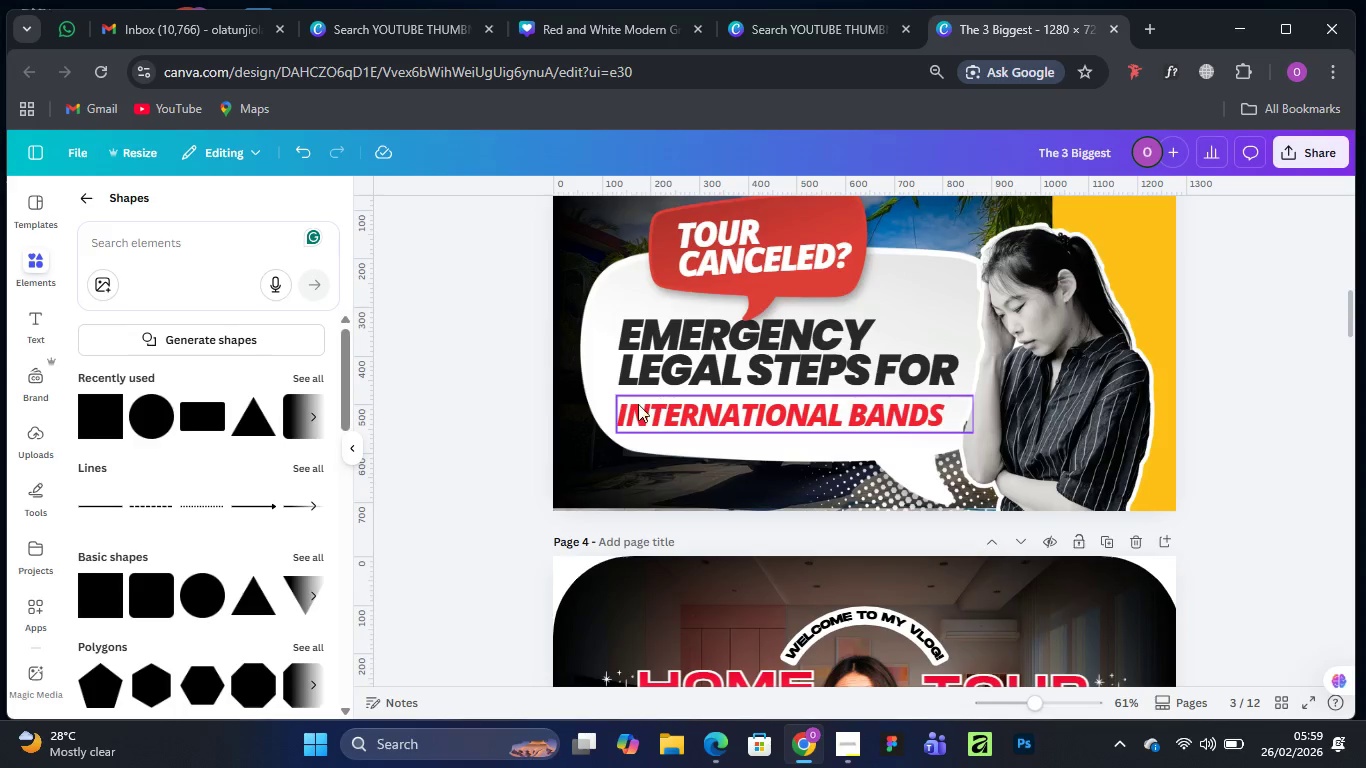 
scroll: coordinate [638, 404], scroll_direction: up, amount: 2.0
 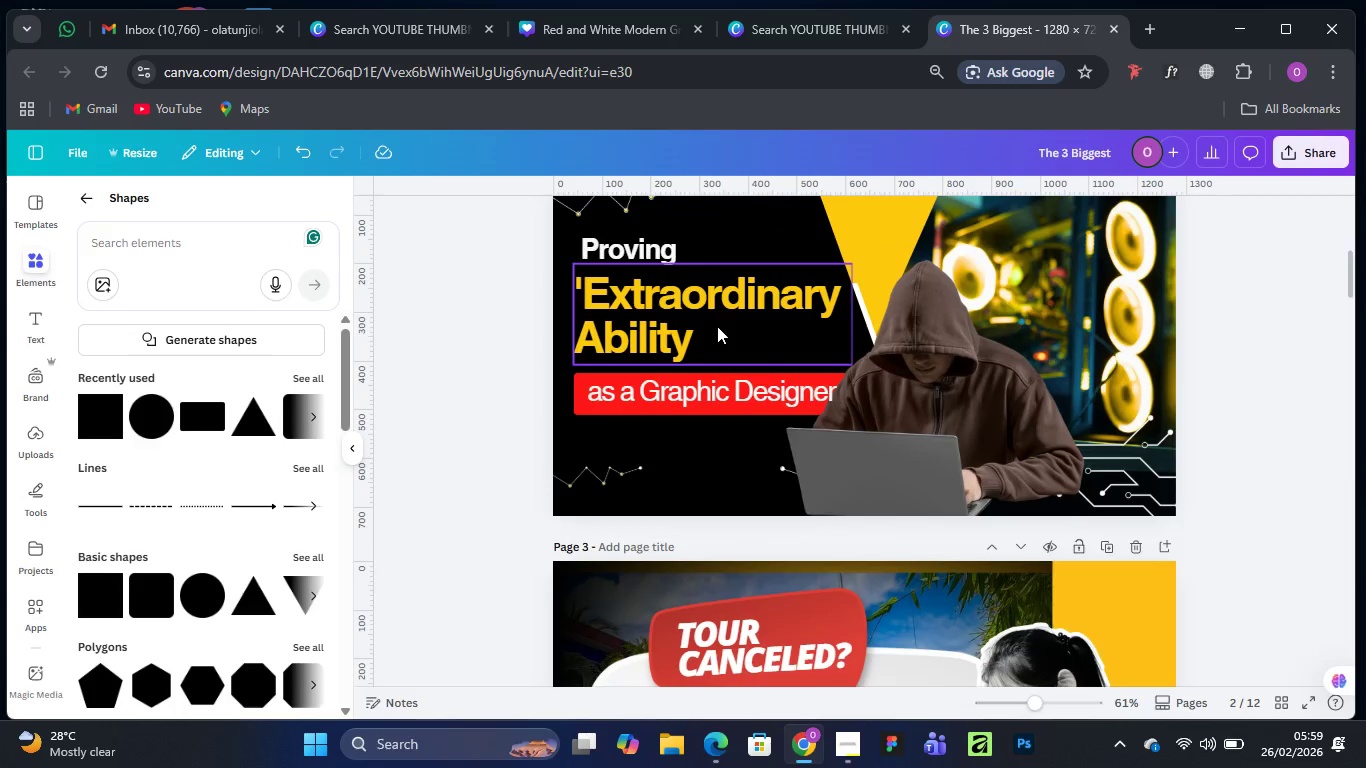 
scroll: coordinate [722, 329], scroll_direction: down, amount: 2.0
 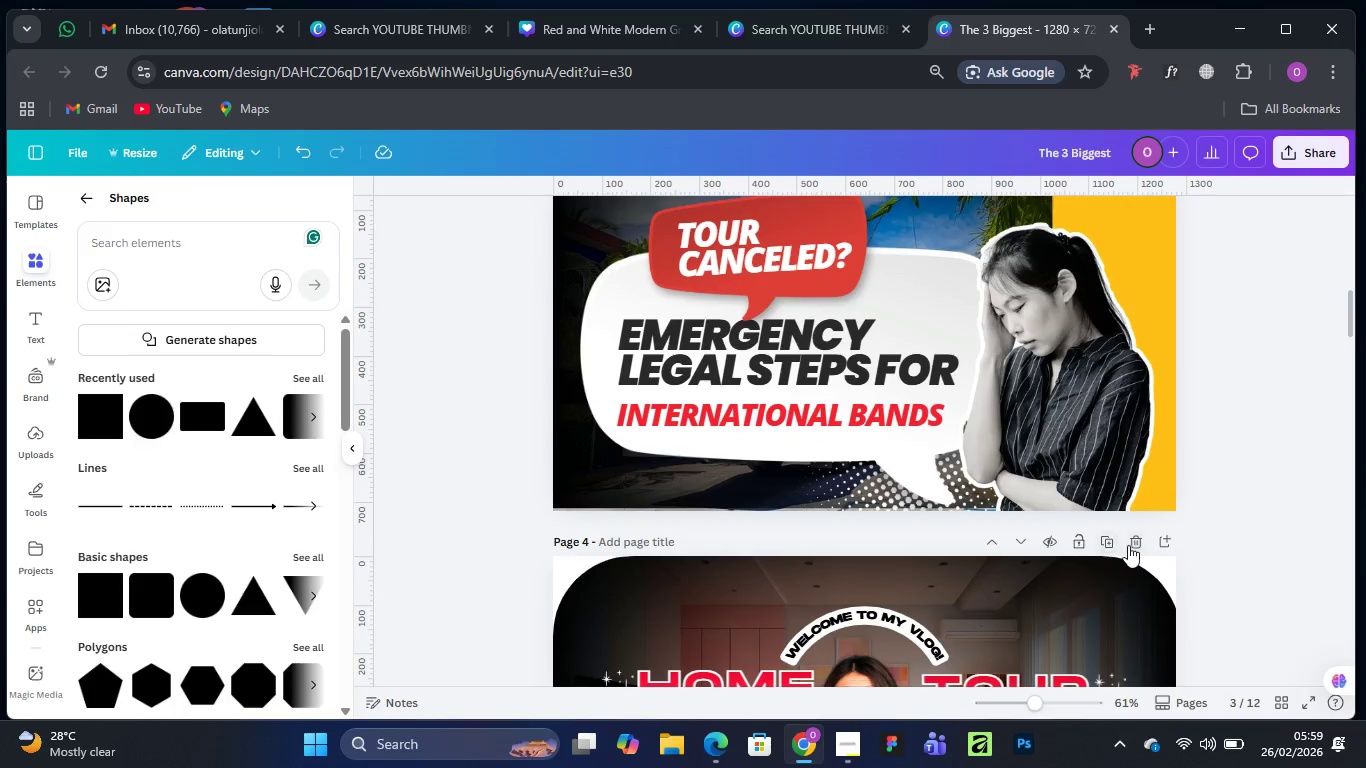 
left_click([1132, 543])
 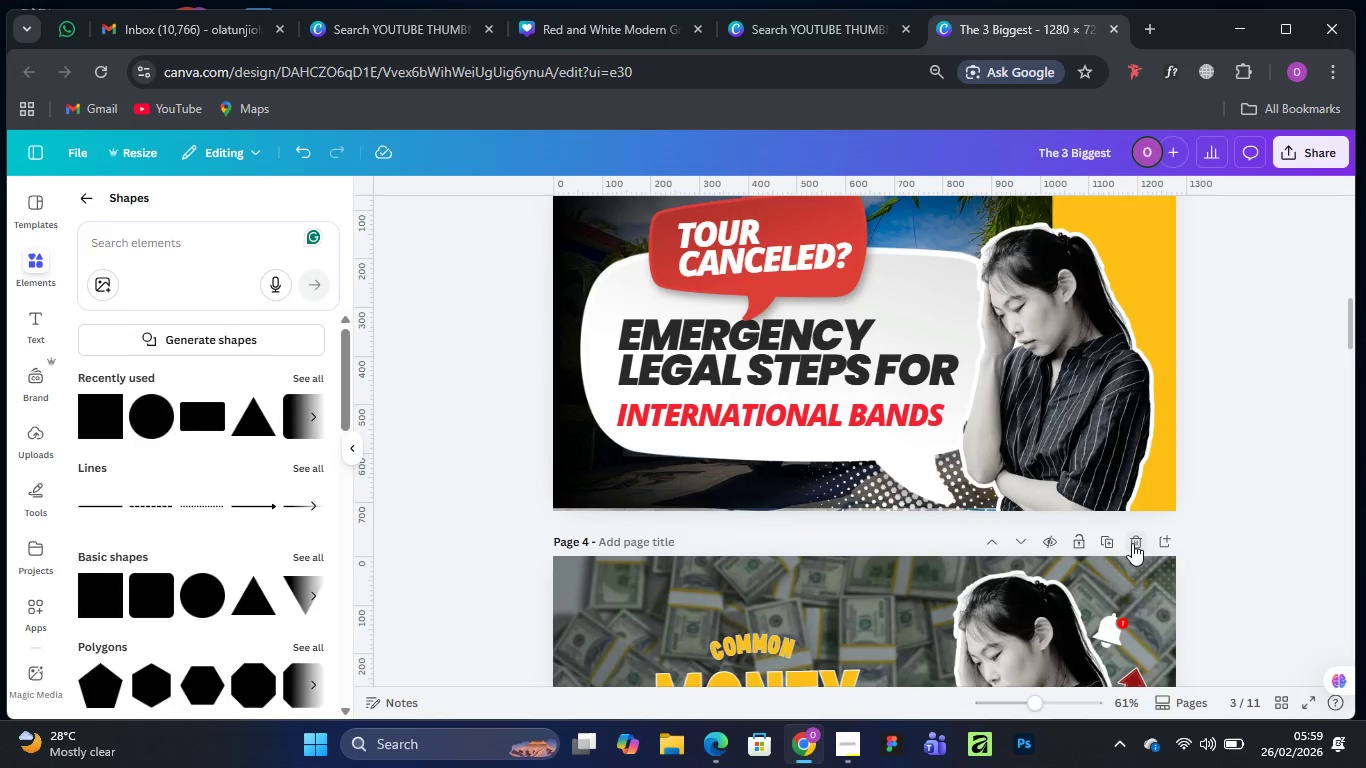 
scroll: coordinate [928, 564], scroll_direction: down, amount: 3.0
 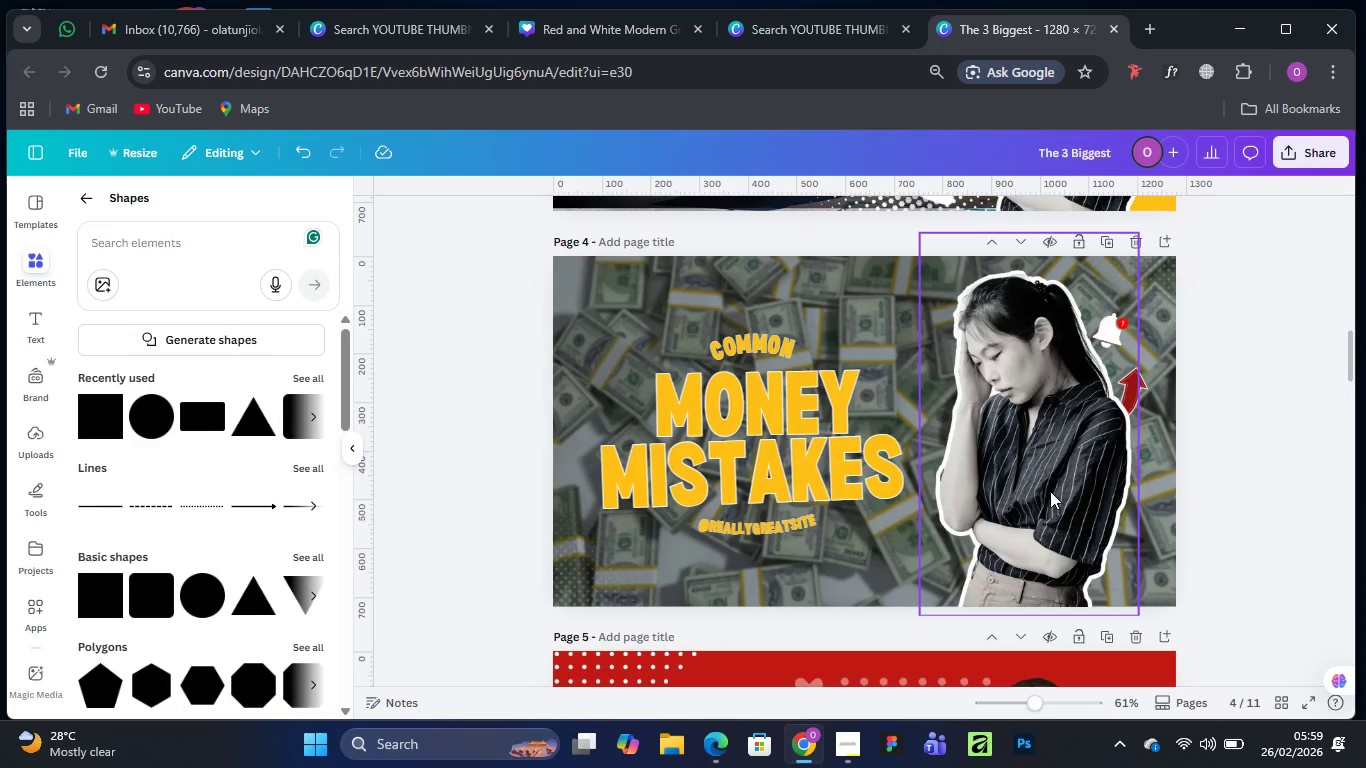 
left_click_drag(start_coordinate=[1049, 491], to_coordinate=[966, 499])
 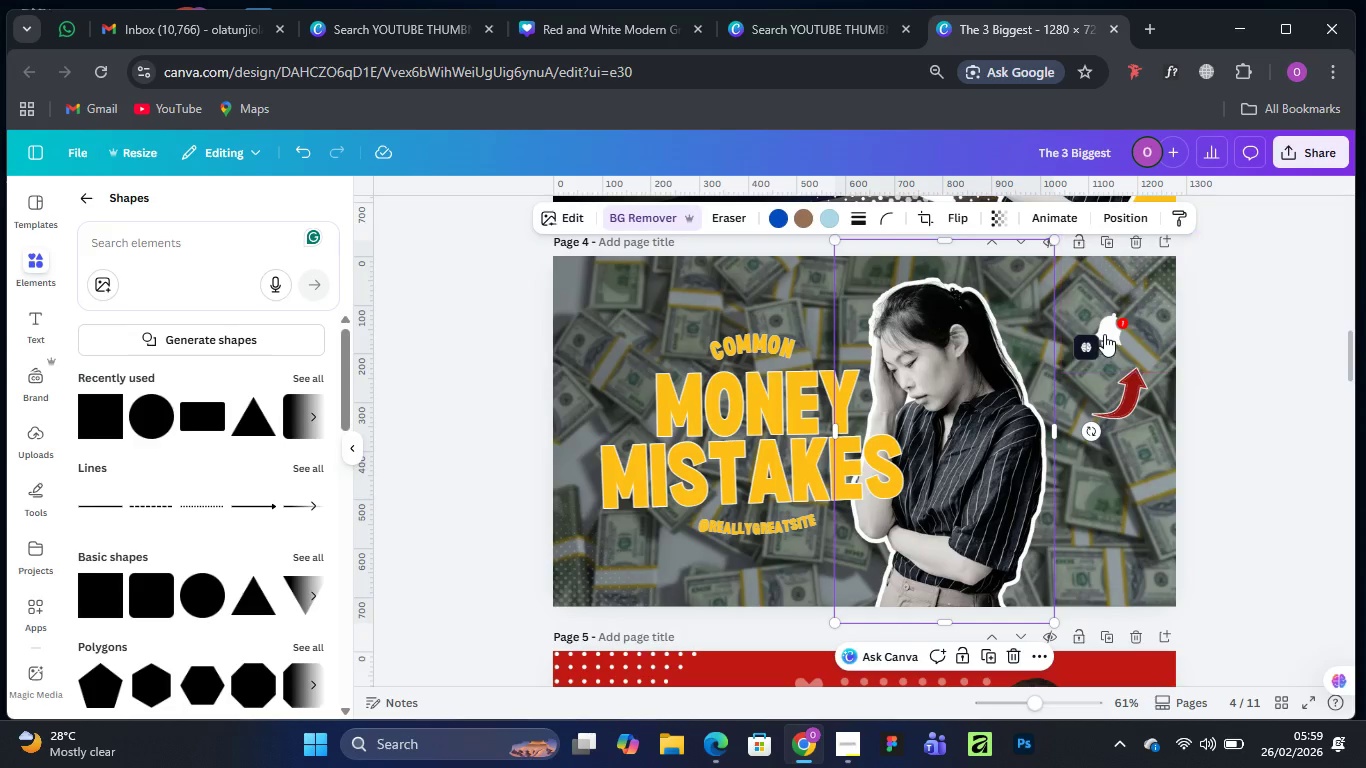 
left_click([1104, 334])
 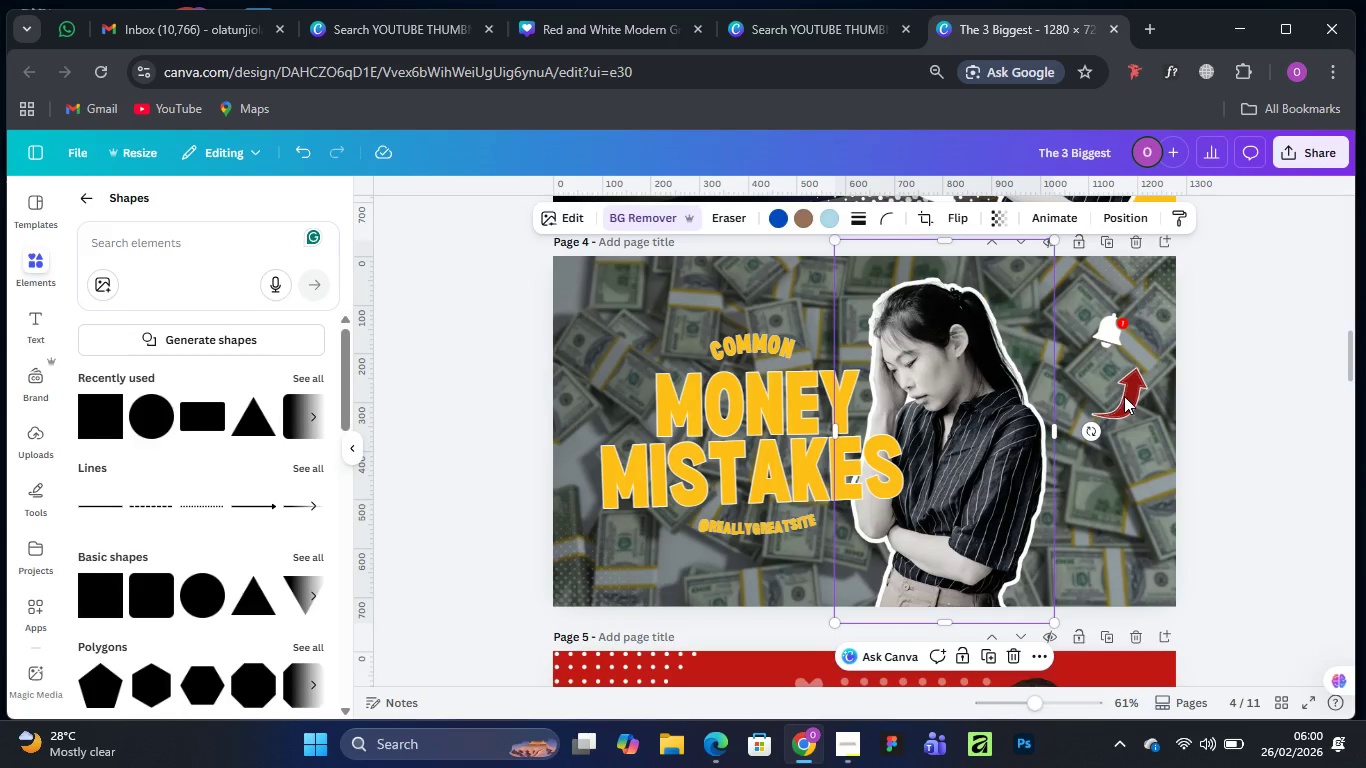 
left_click([1127, 396])
 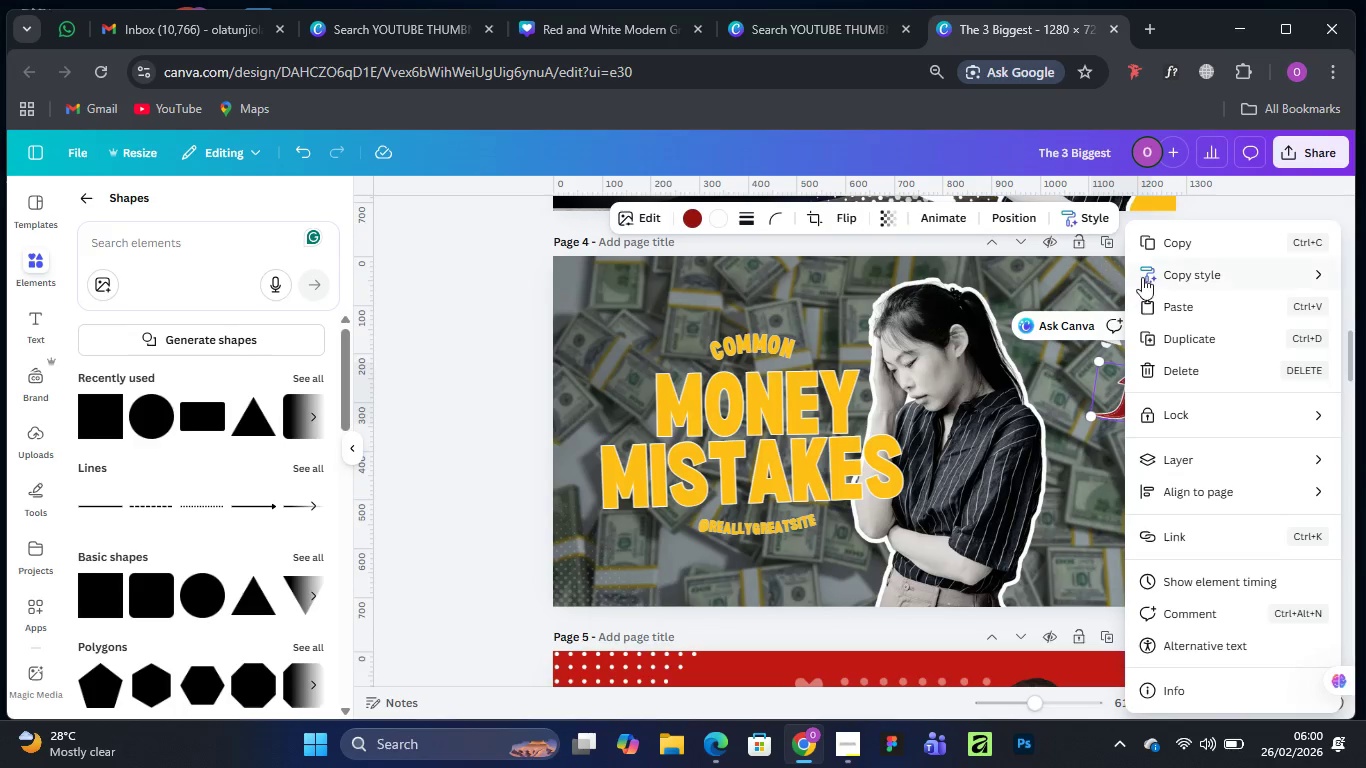 
left_click([1156, 238])
 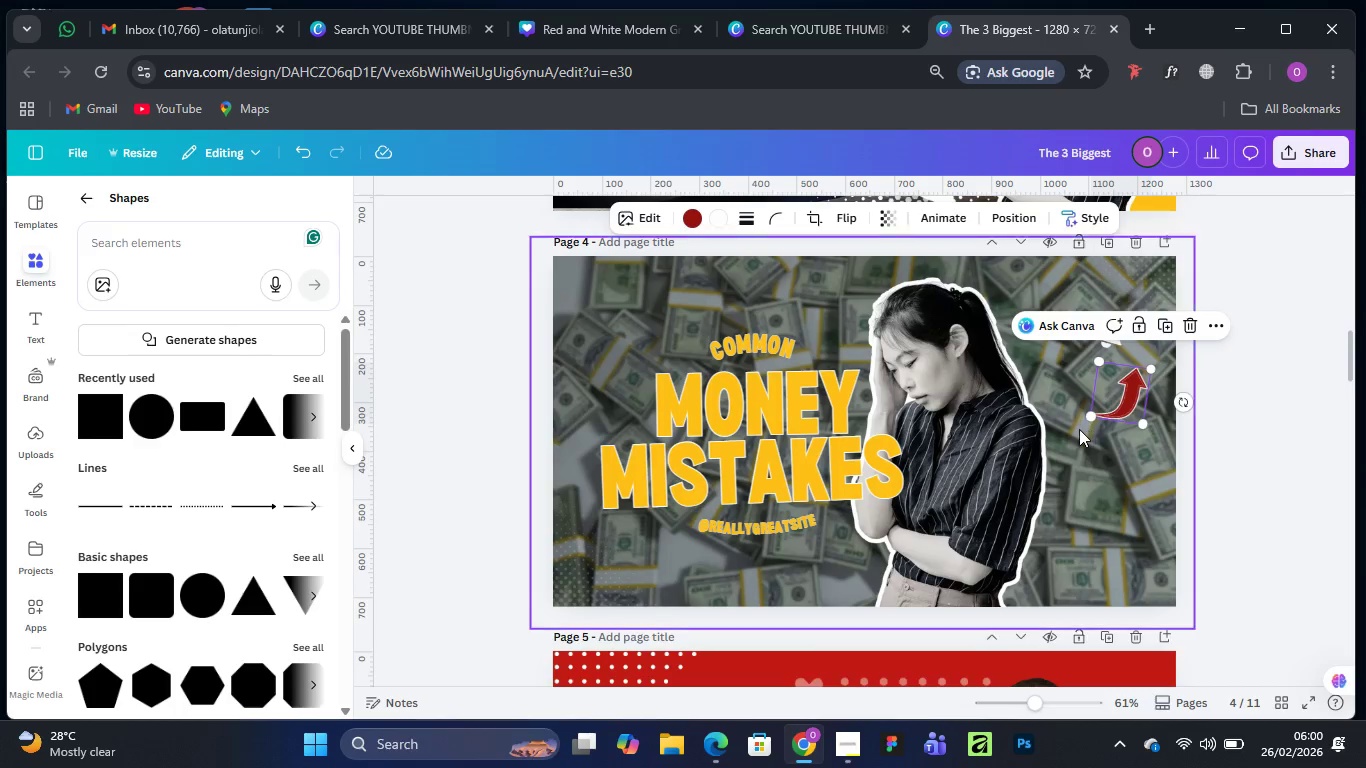 
scroll: coordinate [1079, 429], scroll_direction: up, amount: 2.0
 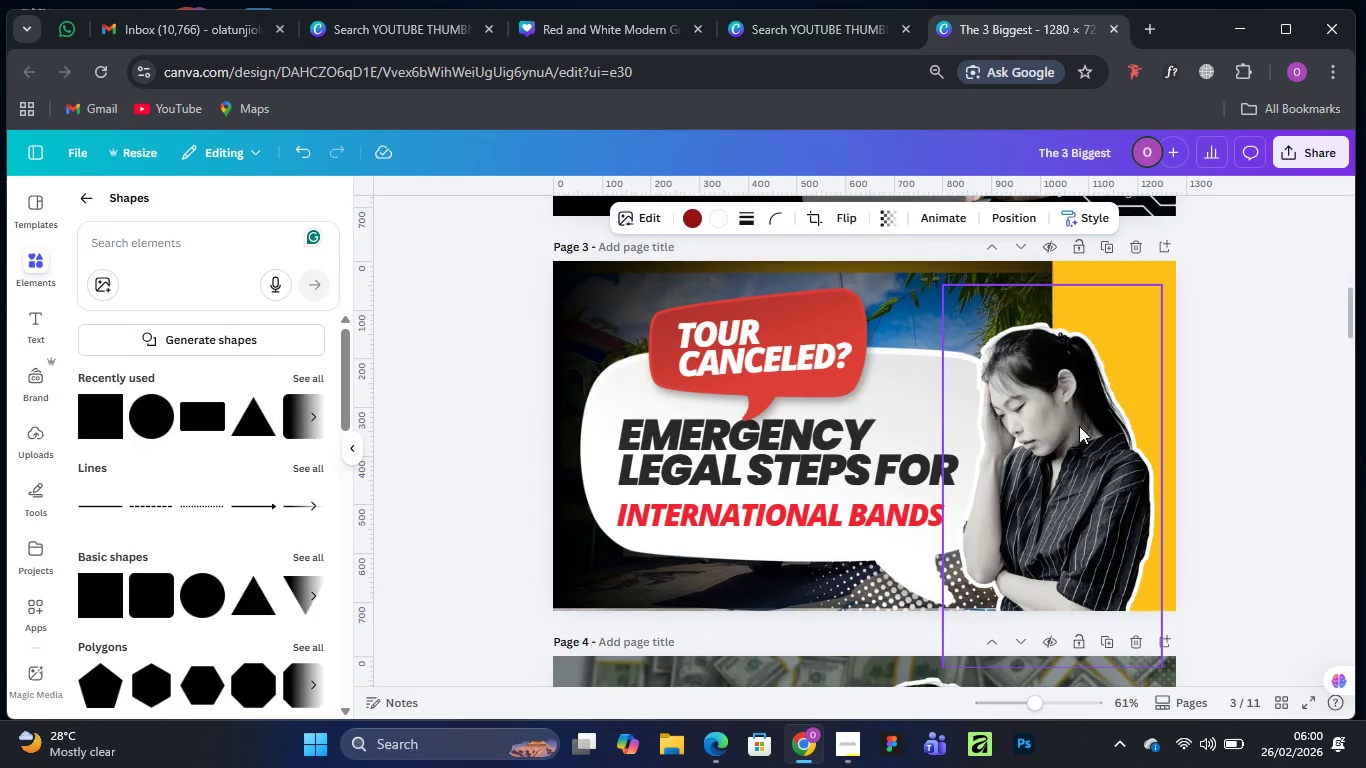 
key(Control+V)
 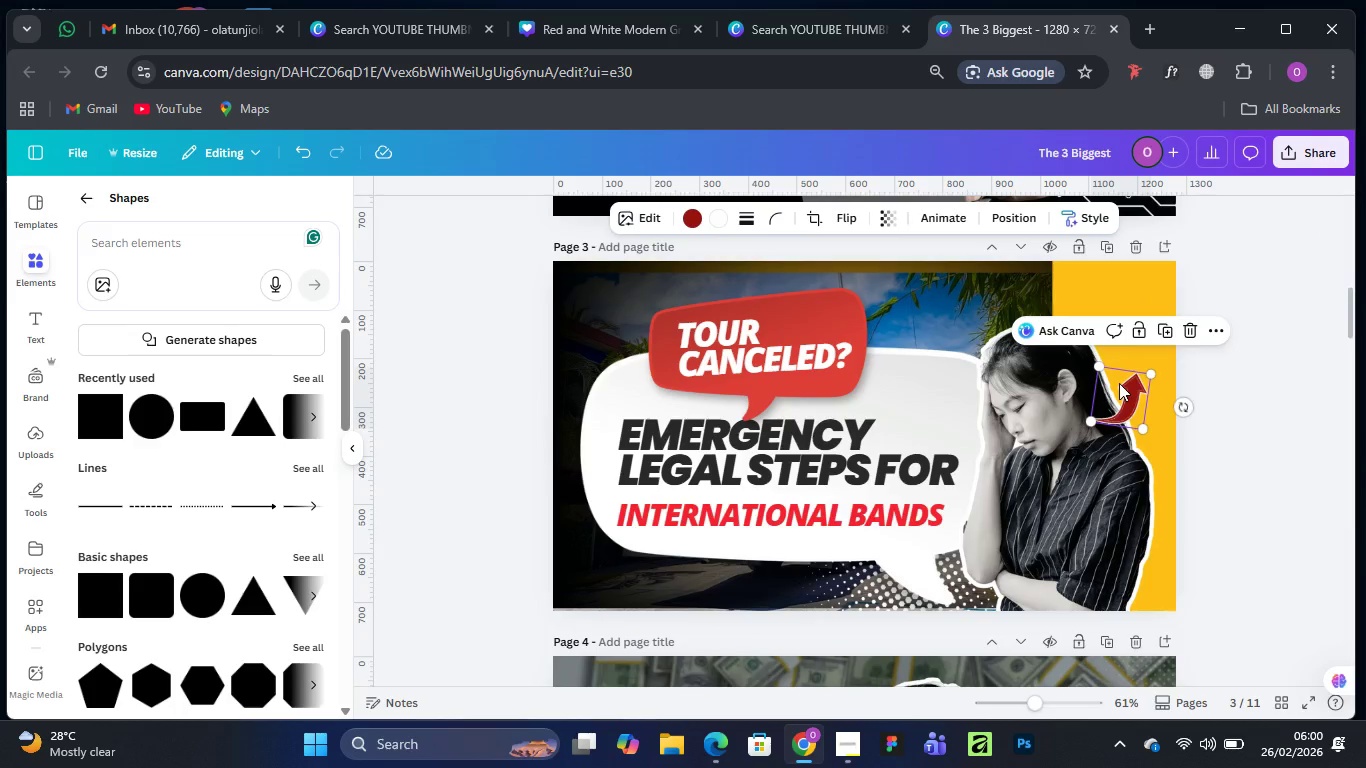 
left_click_drag(start_coordinate=[1130, 390], to_coordinate=[1138, 397])
 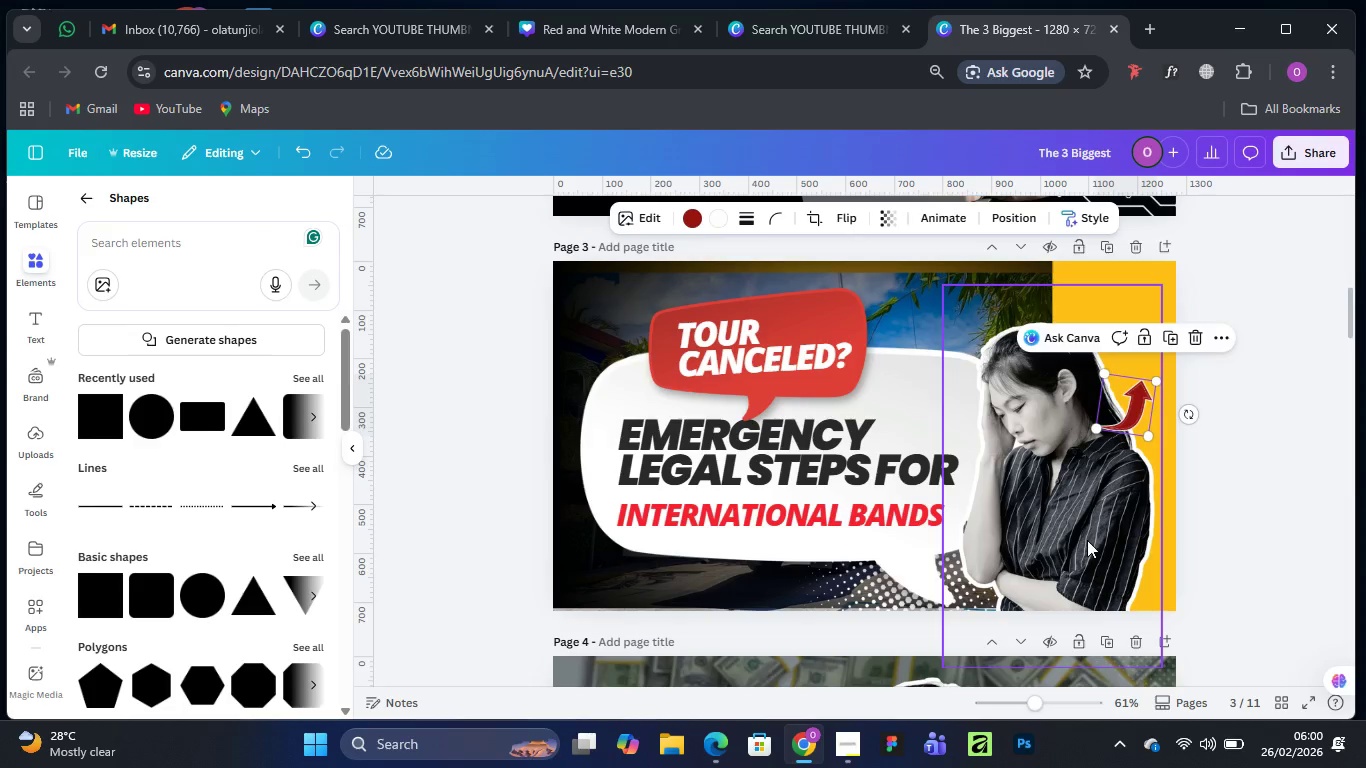 
scroll: coordinate [1087, 540], scroll_direction: down, amount: 3.0
 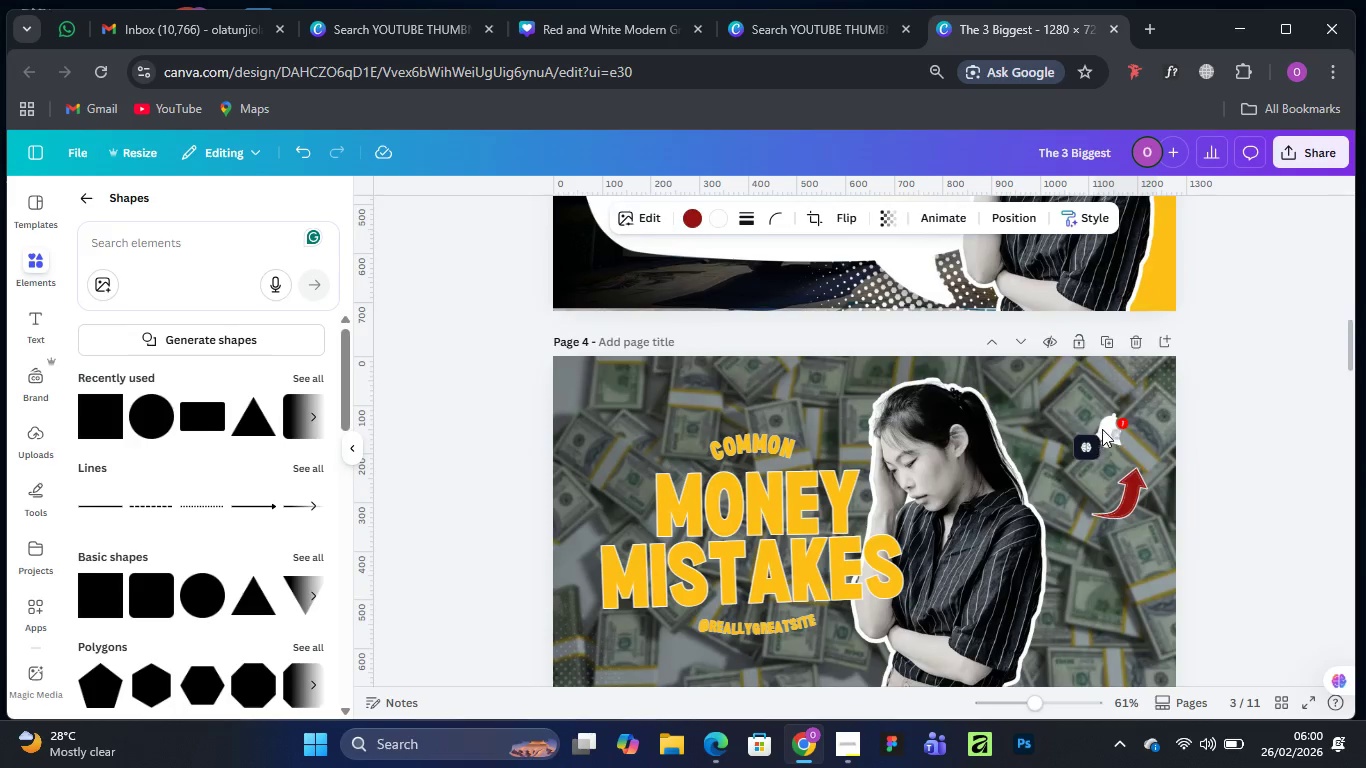 
left_click([1102, 429])
 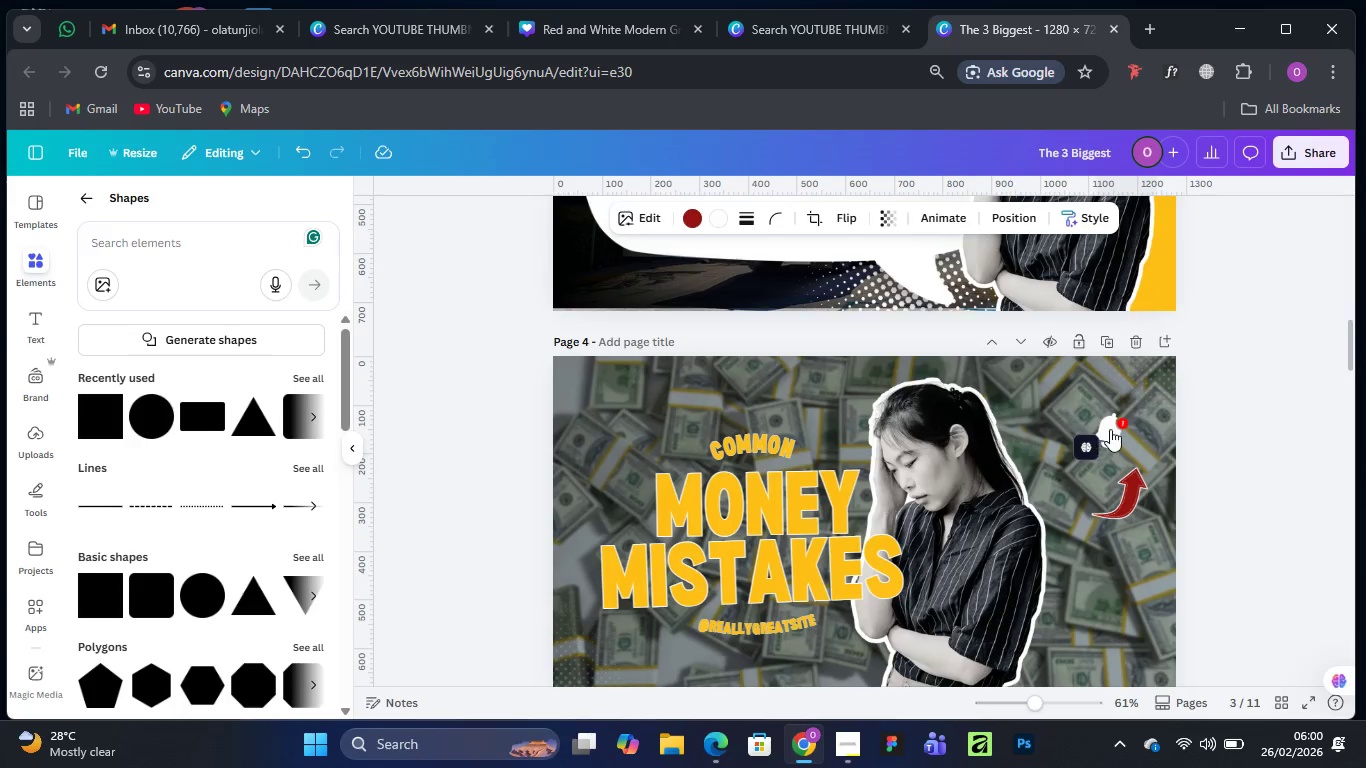 
left_click([1110, 429])
 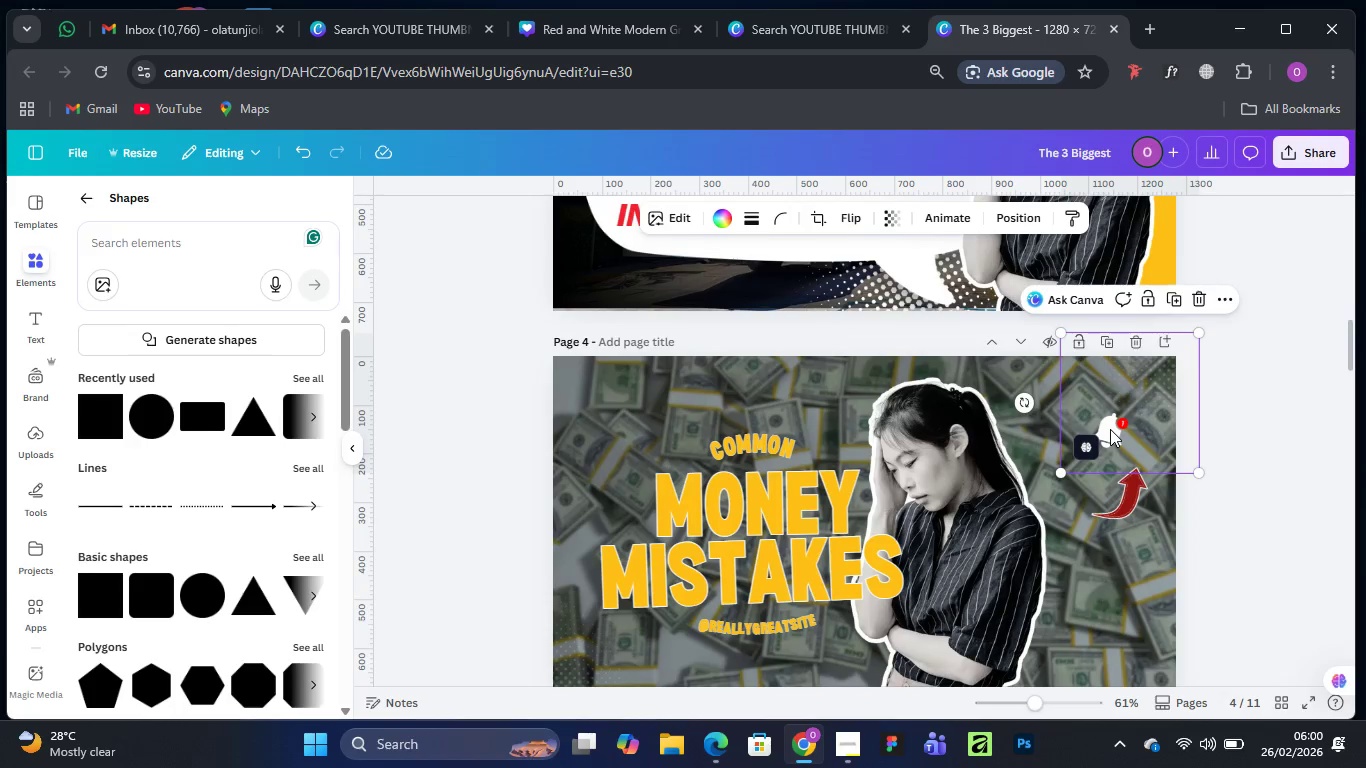 
right_click([1110, 429])
 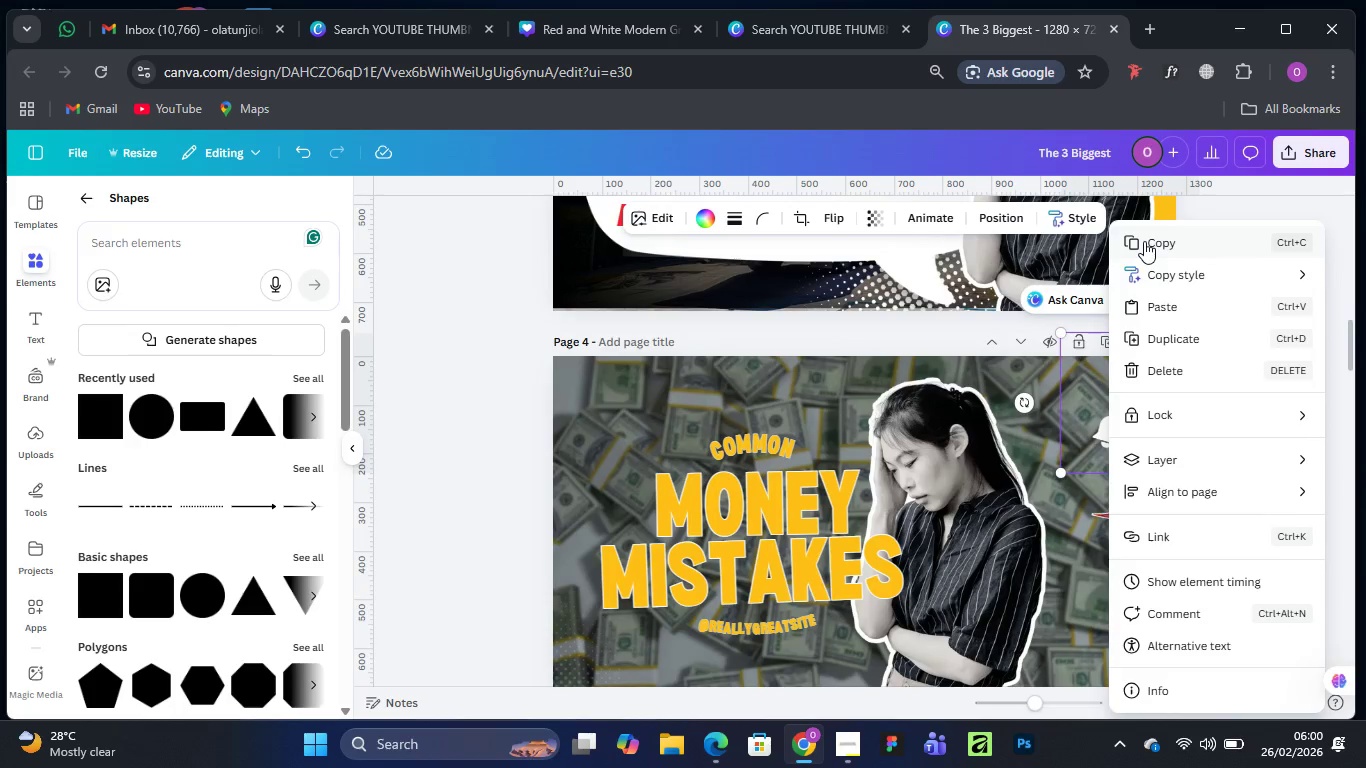 
left_click([1144, 241])
 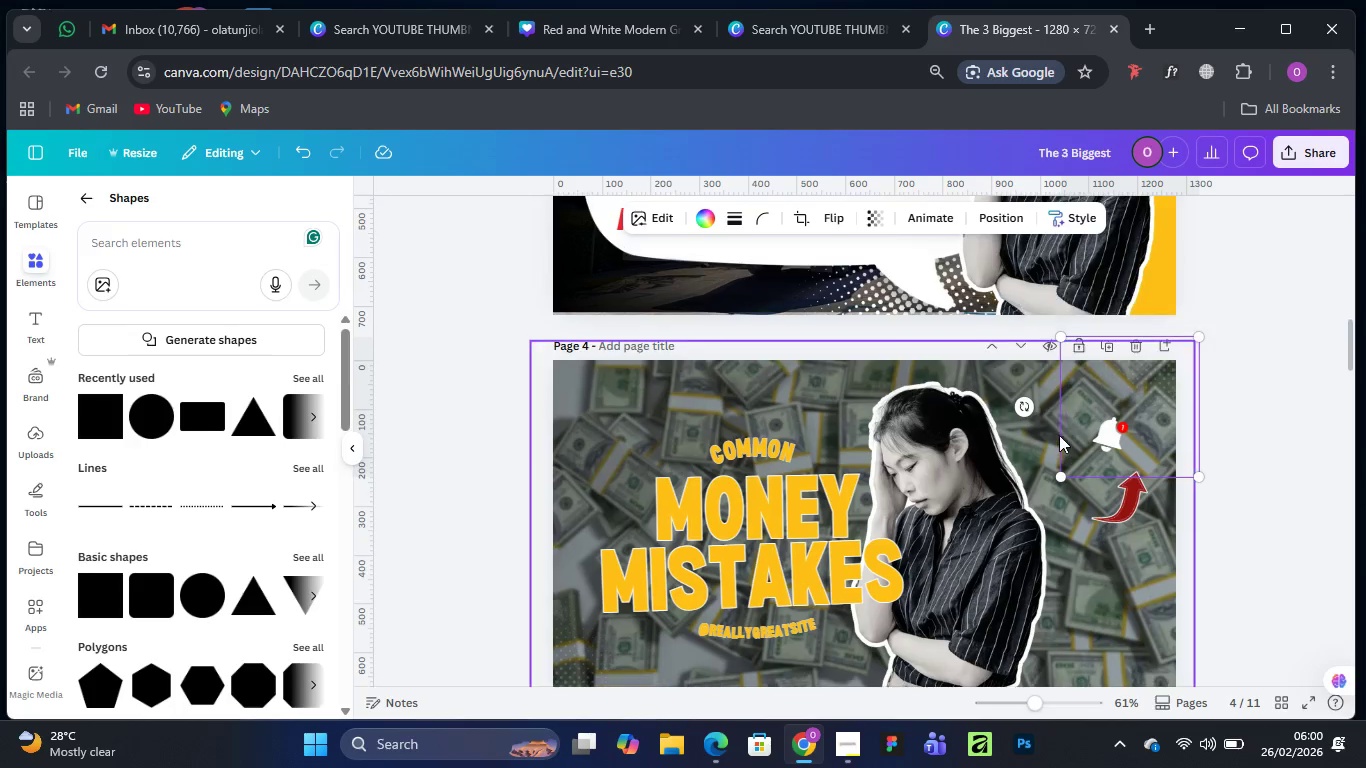 
scroll: coordinate [1059, 435], scroll_direction: up, amount: 5.0
 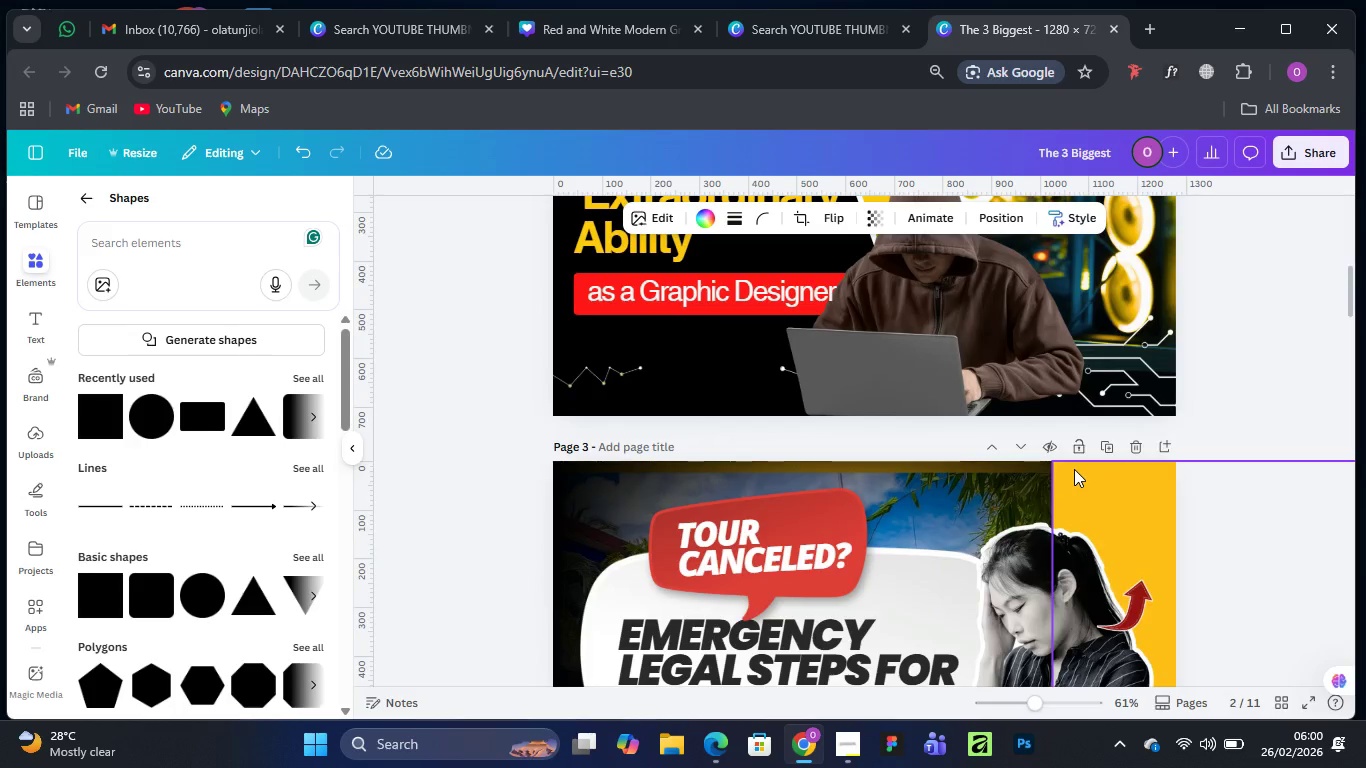 
key(Control+V)
 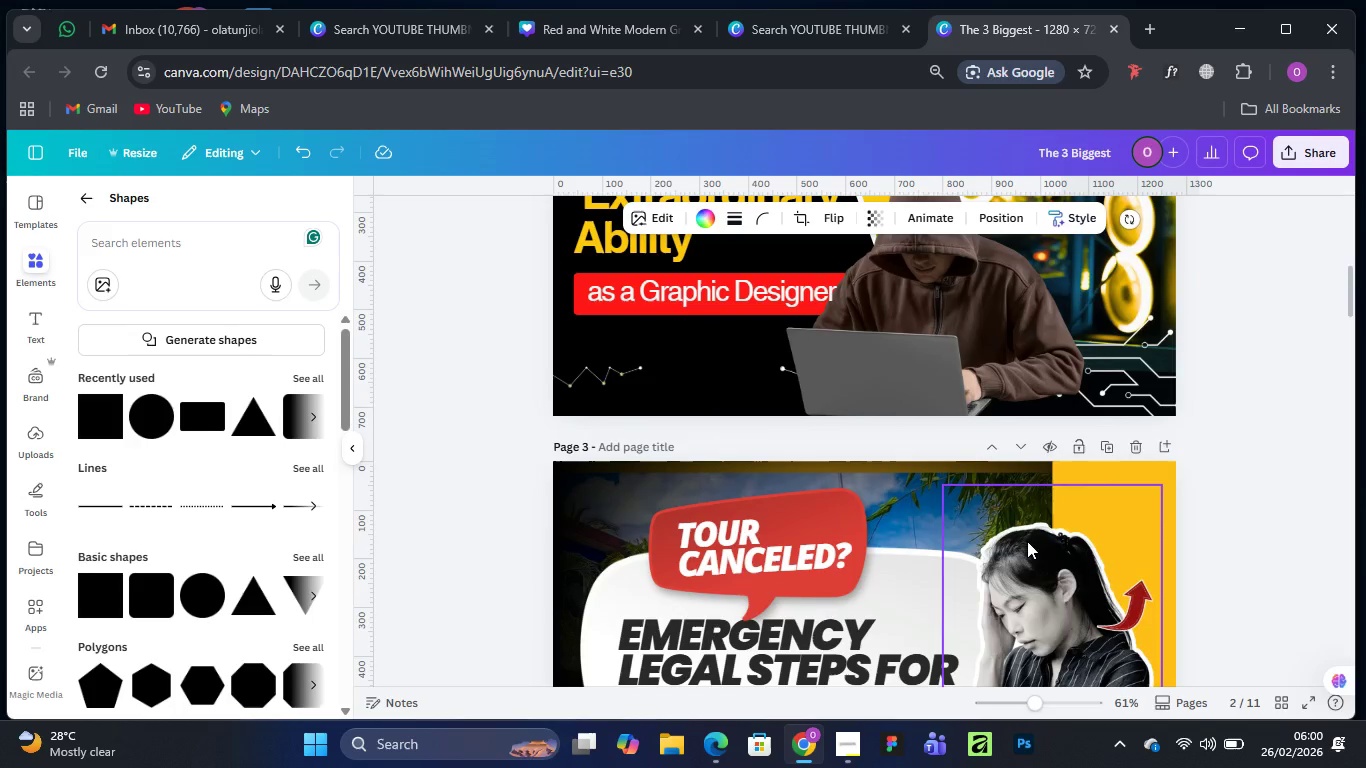 
scroll: coordinate [1062, 540], scroll_direction: down, amount: 4.0
 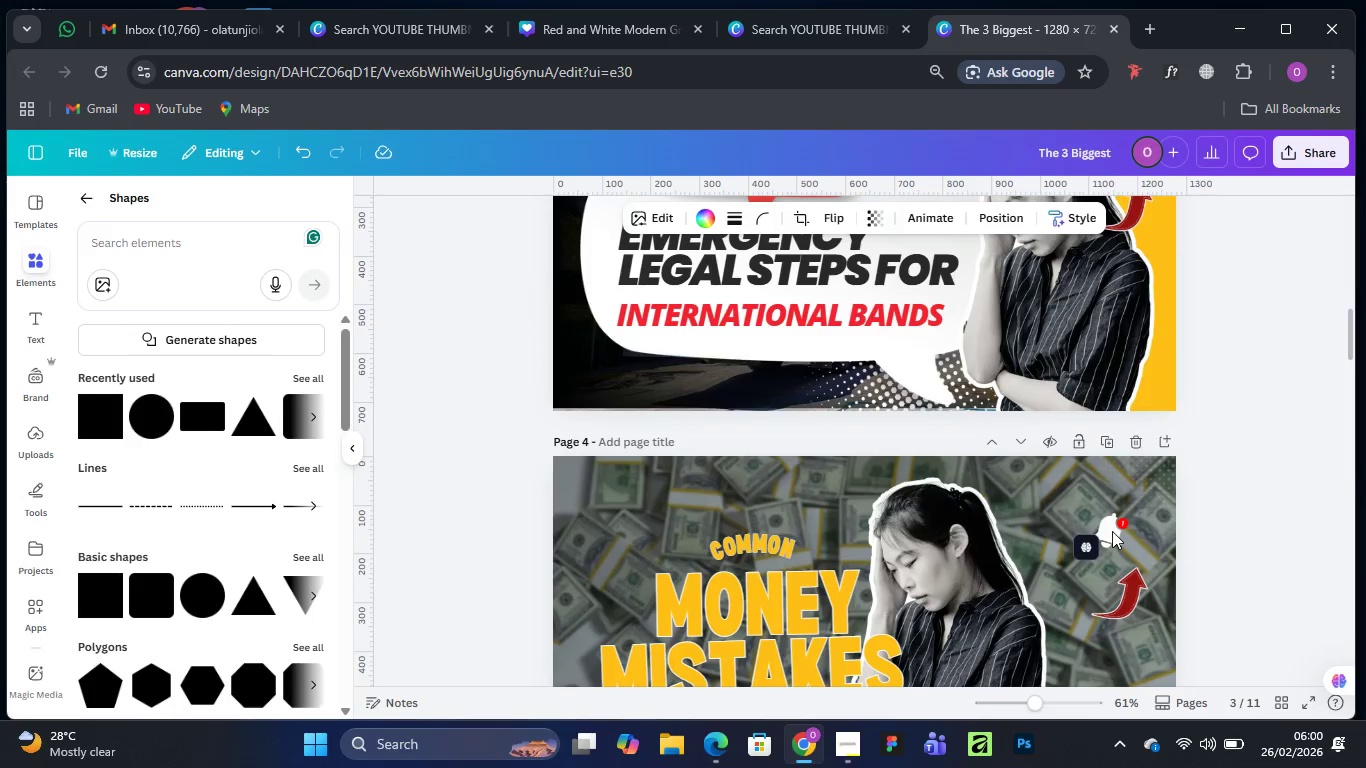 
scroll: coordinate [946, 383], scroll_direction: up, amount: 6.0
 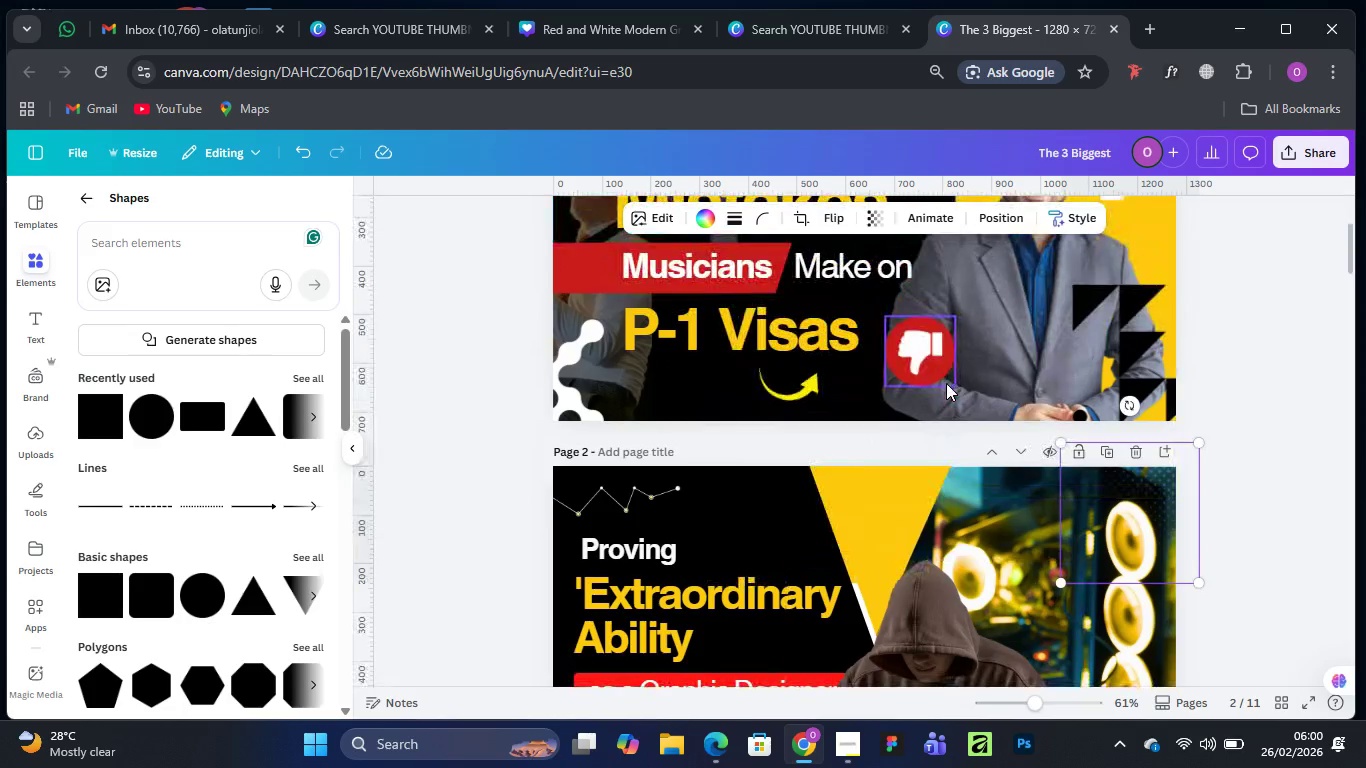 
scroll: coordinate [947, 383], scroll_direction: down, amount: 6.0
 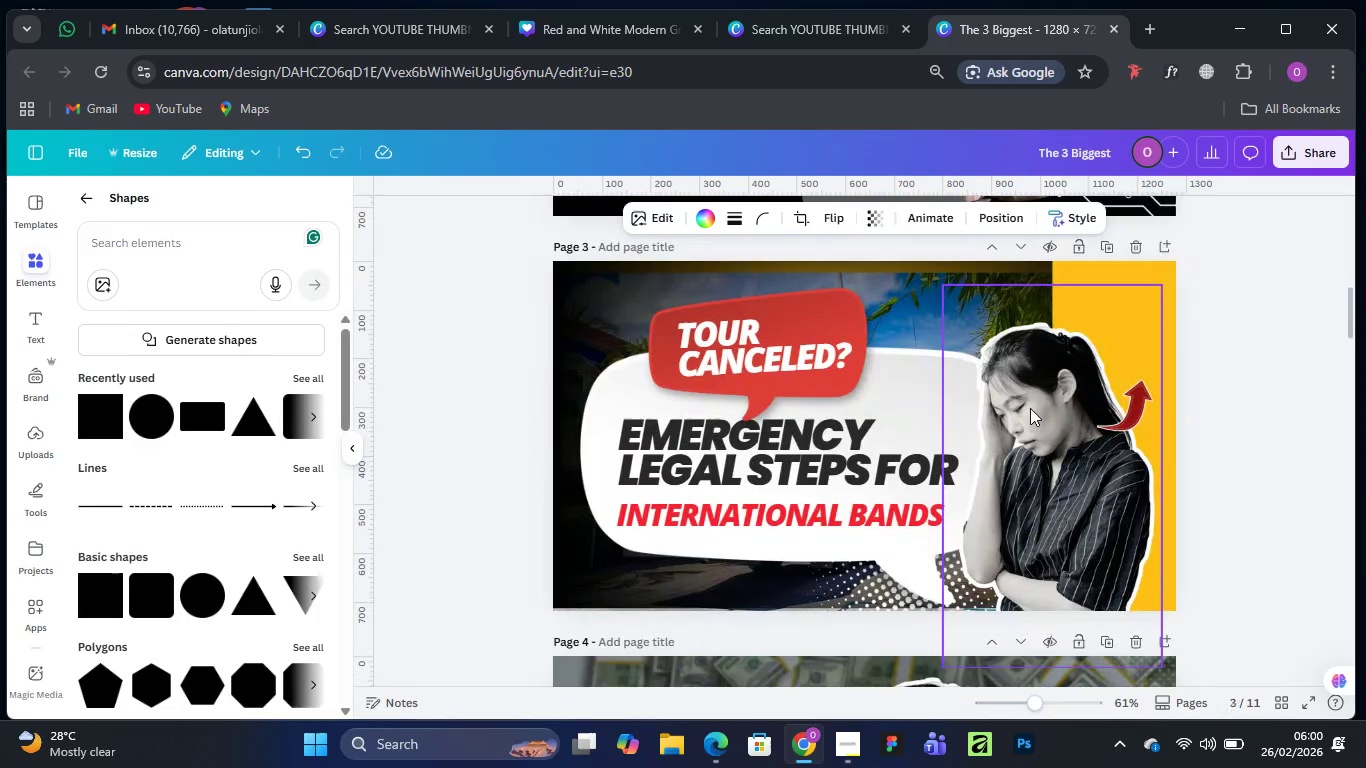 
left_click([1030, 408])
 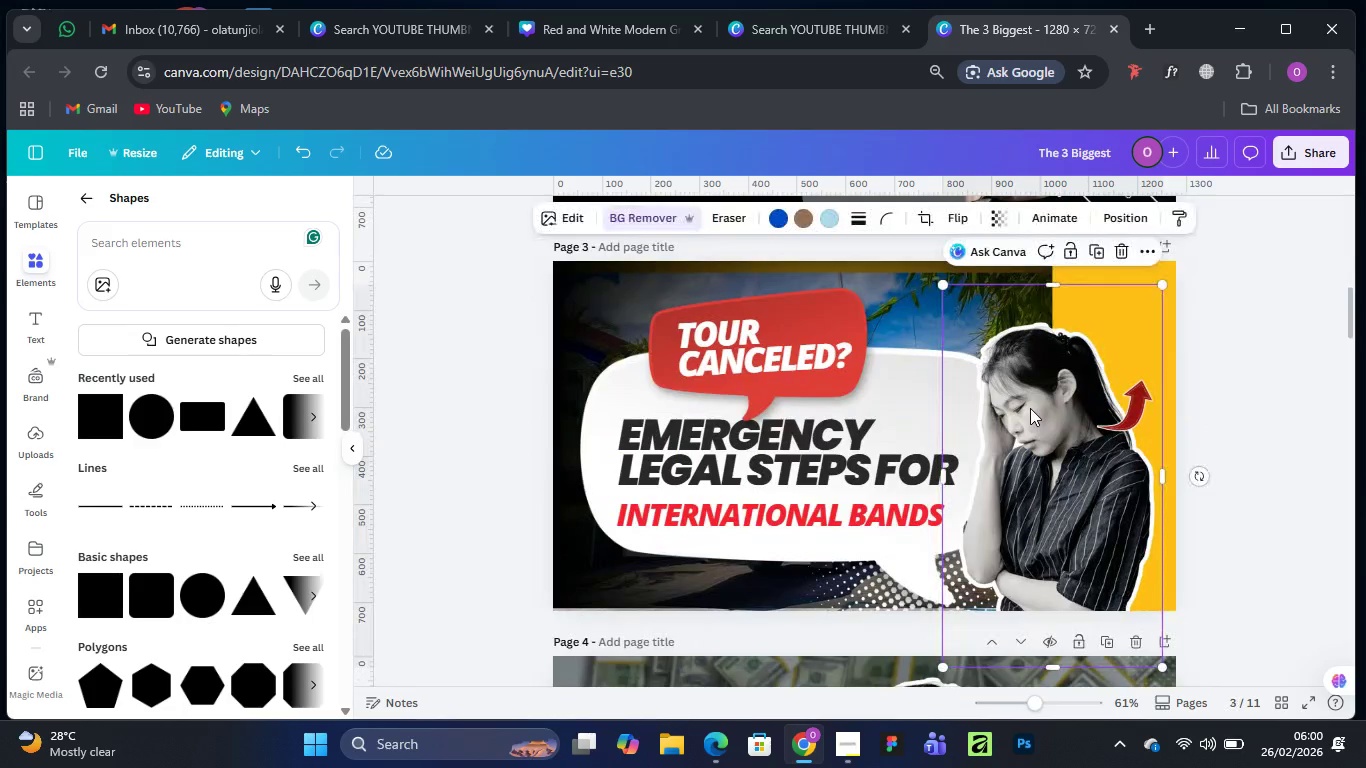 
key(Control+V)
 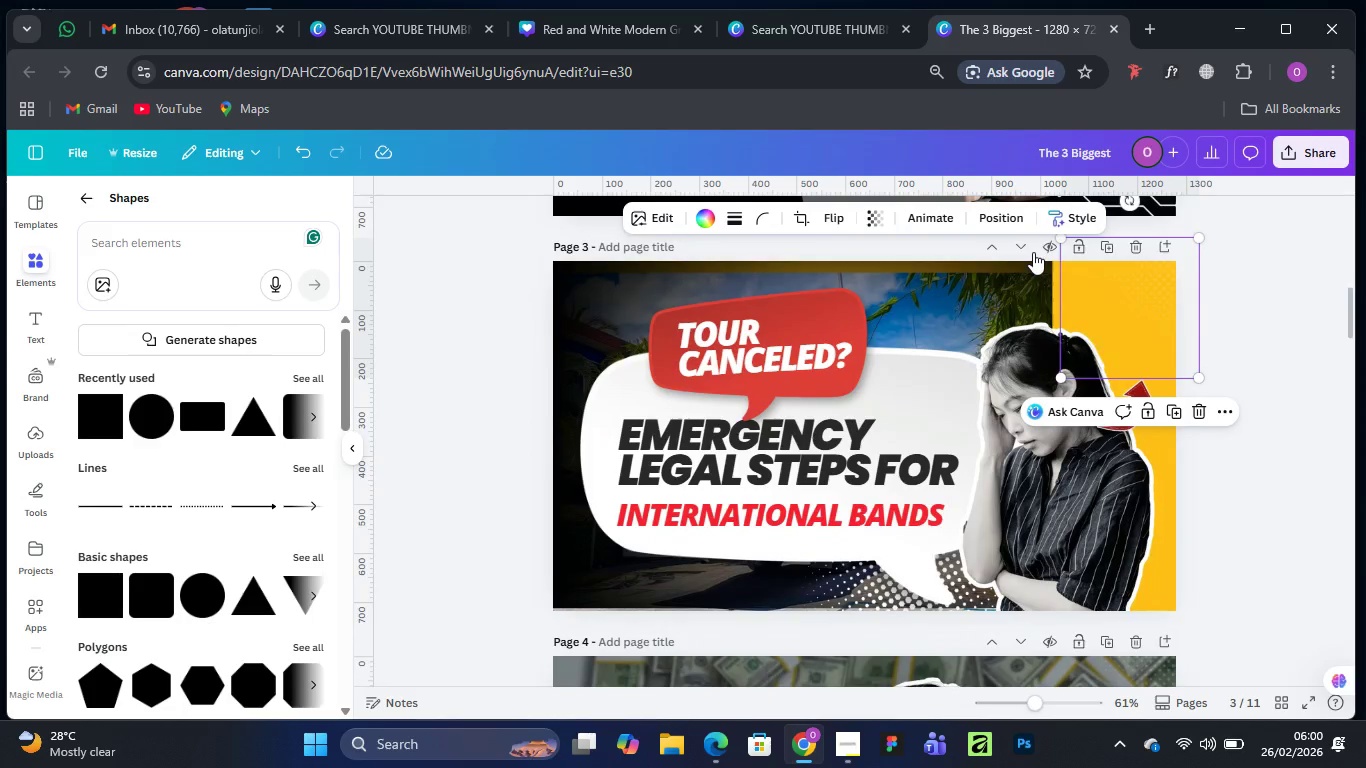 
left_click([1005, 213])
 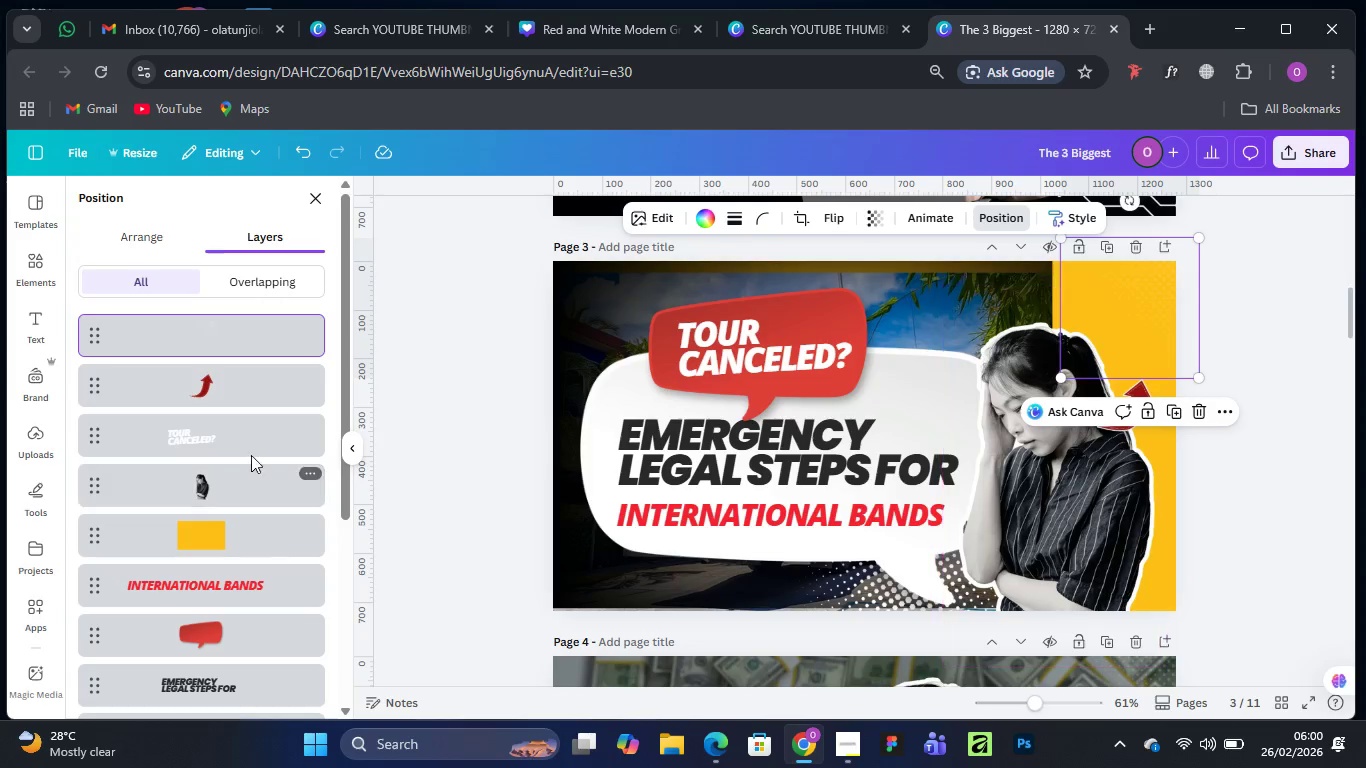 
scroll: coordinate [1055, 476], scroll_direction: down, amount: 12.0
 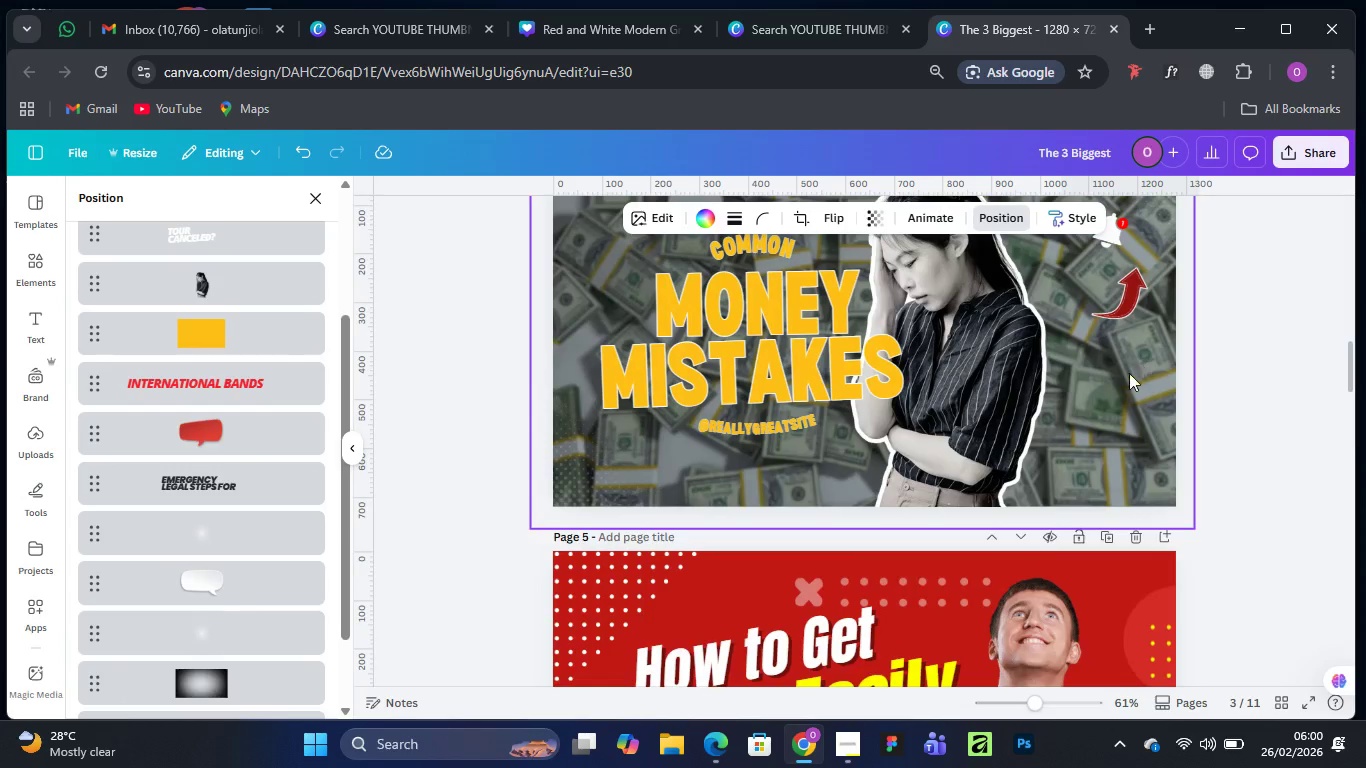 
scroll: coordinate [1125, 392], scroll_direction: up, amount: 1.0
 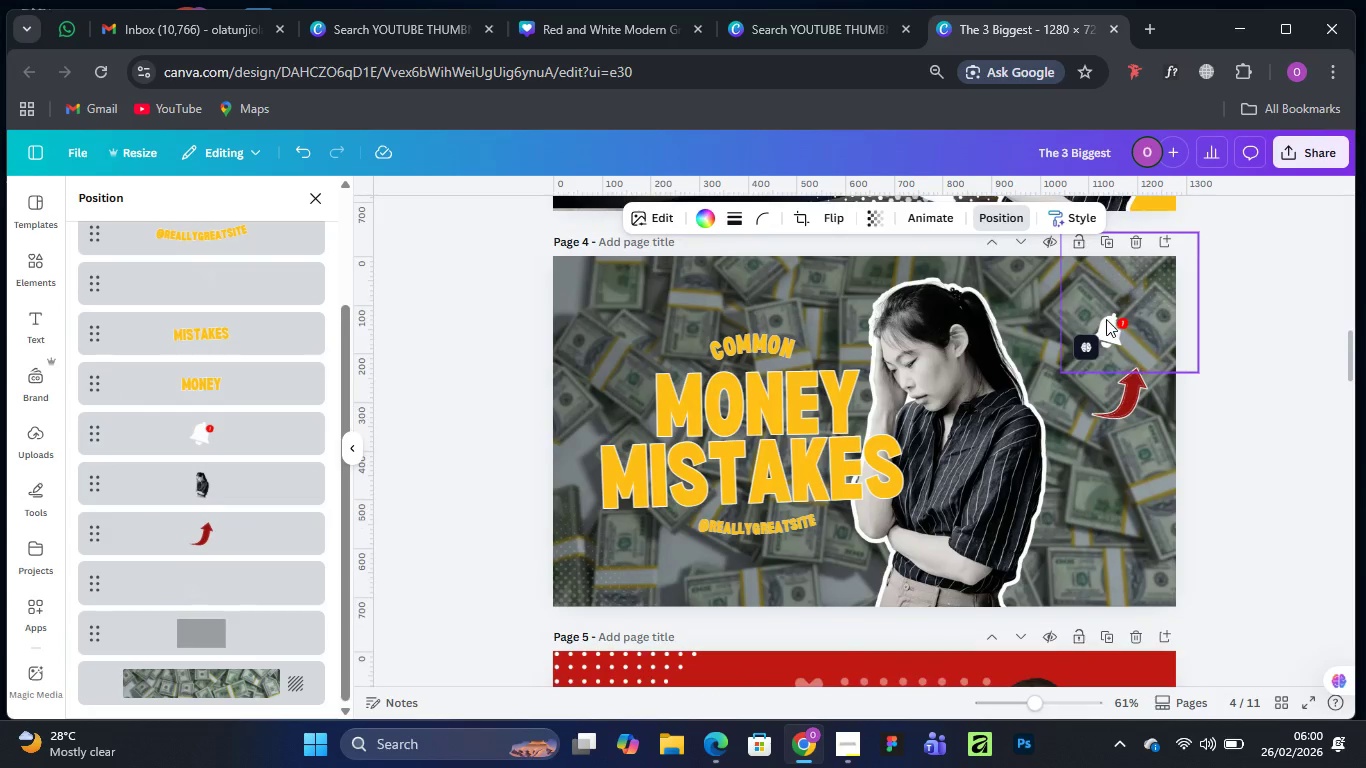 
left_click_drag(start_coordinate=[1106, 319], to_coordinate=[967, 361])
 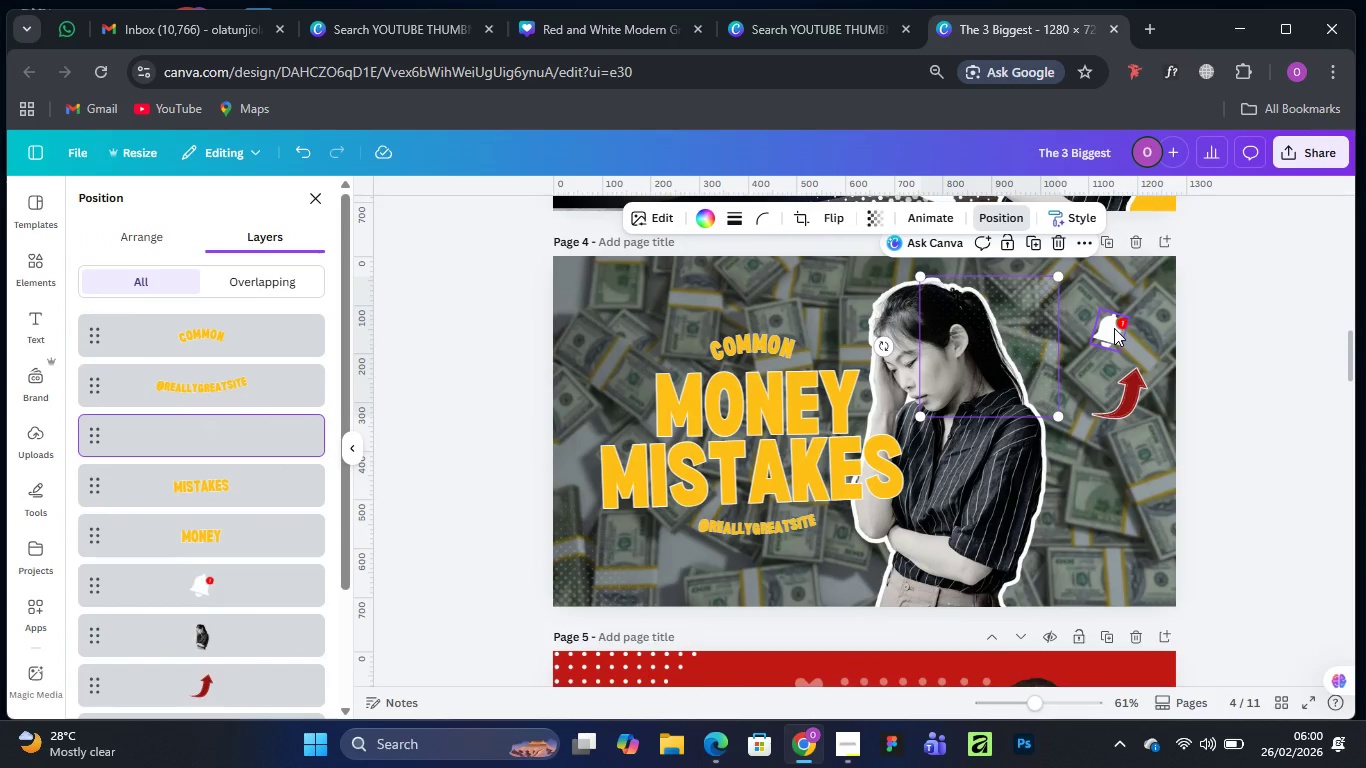 
left_click([1111, 328])
 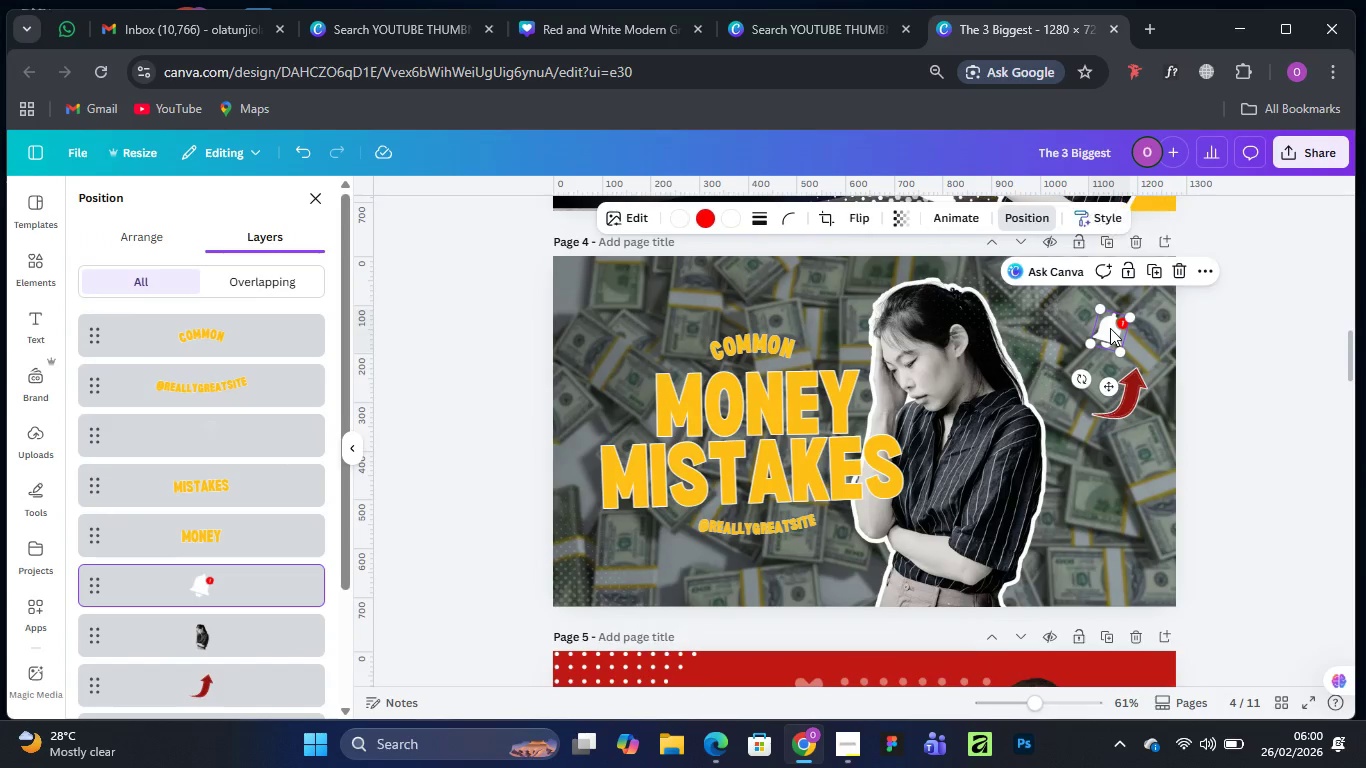 
right_click([1110, 328])
 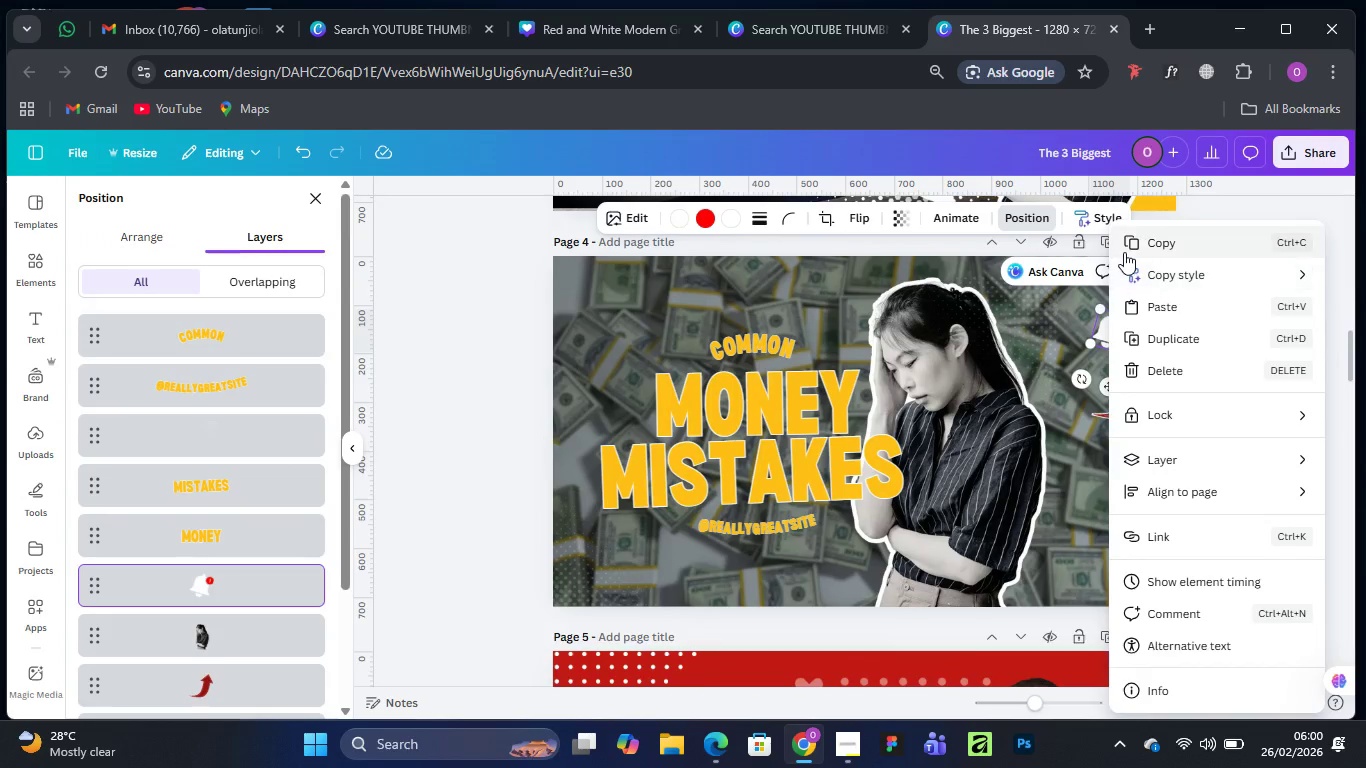 
left_click([1124, 252])
 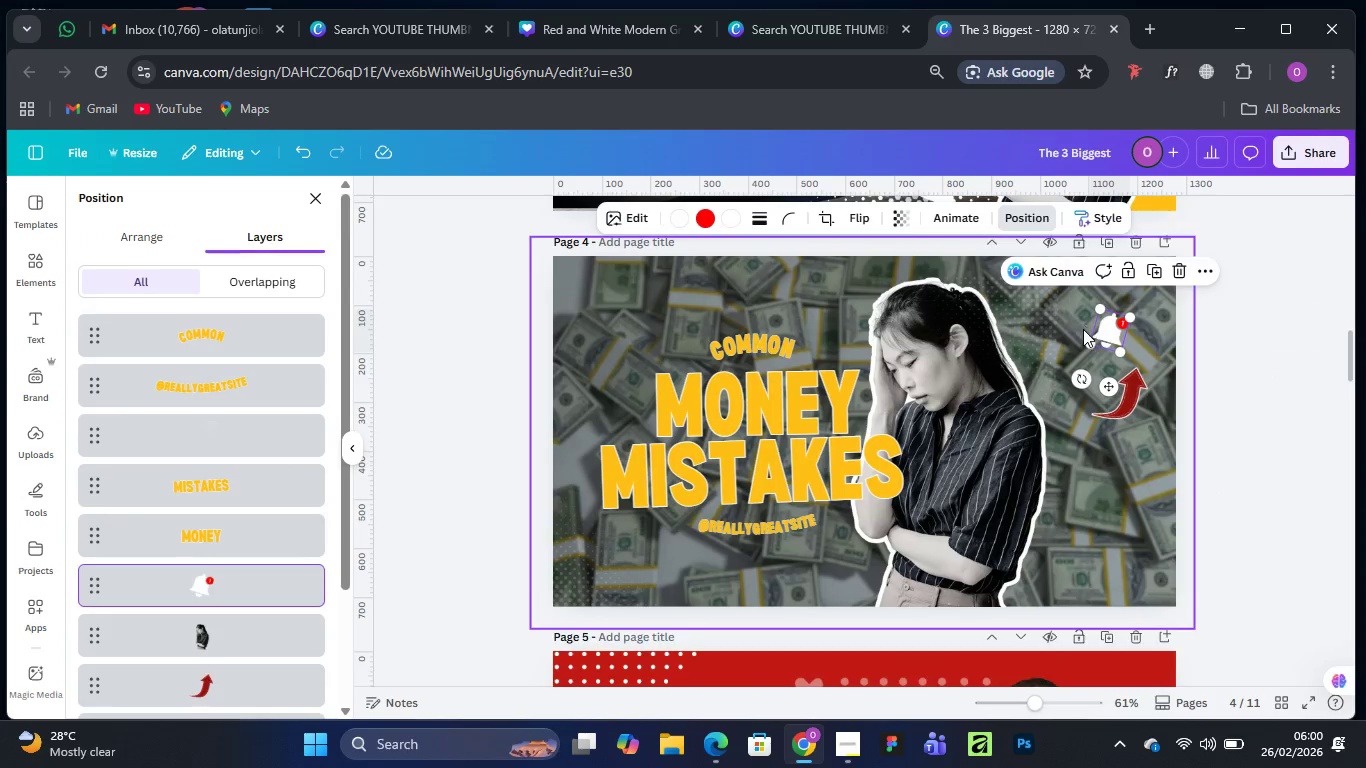 
scroll: coordinate [1089, 323], scroll_direction: up, amount: 4.0
 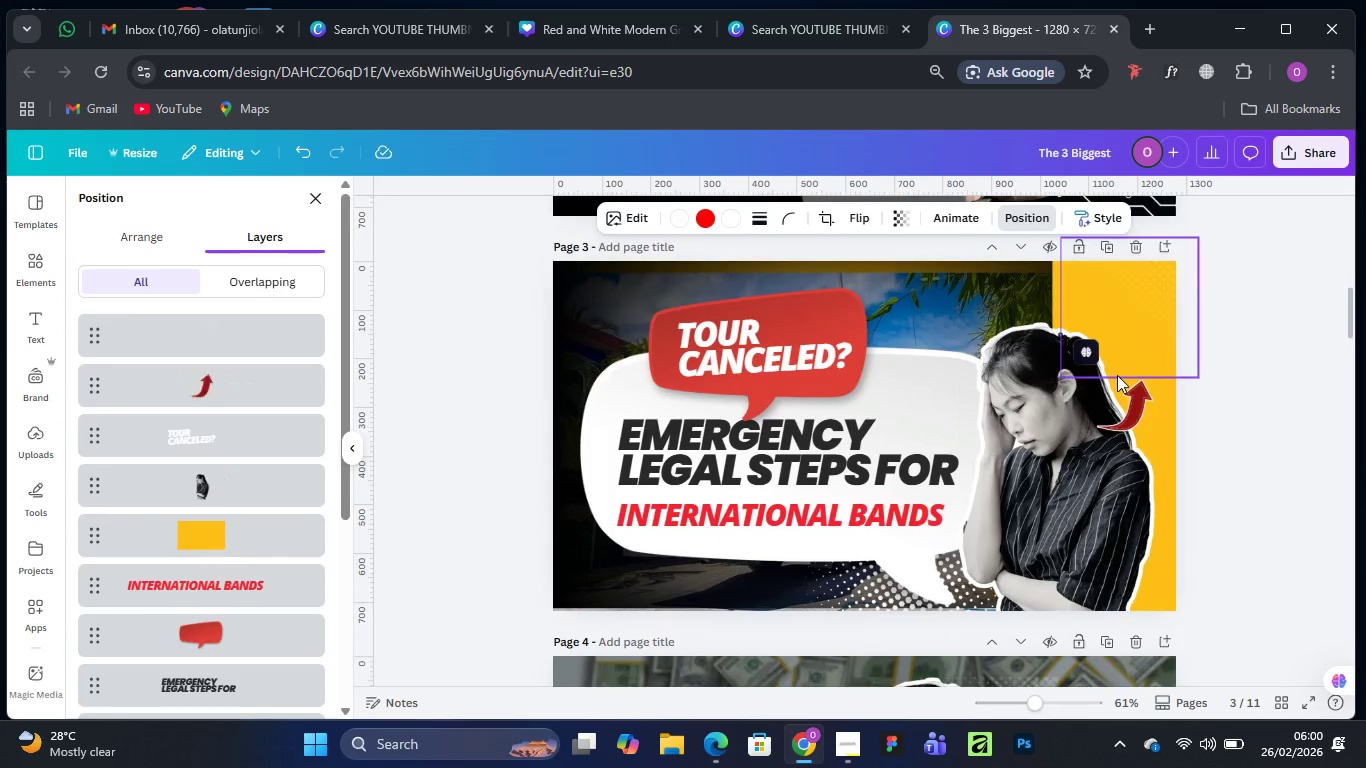 
key(Control+V)
 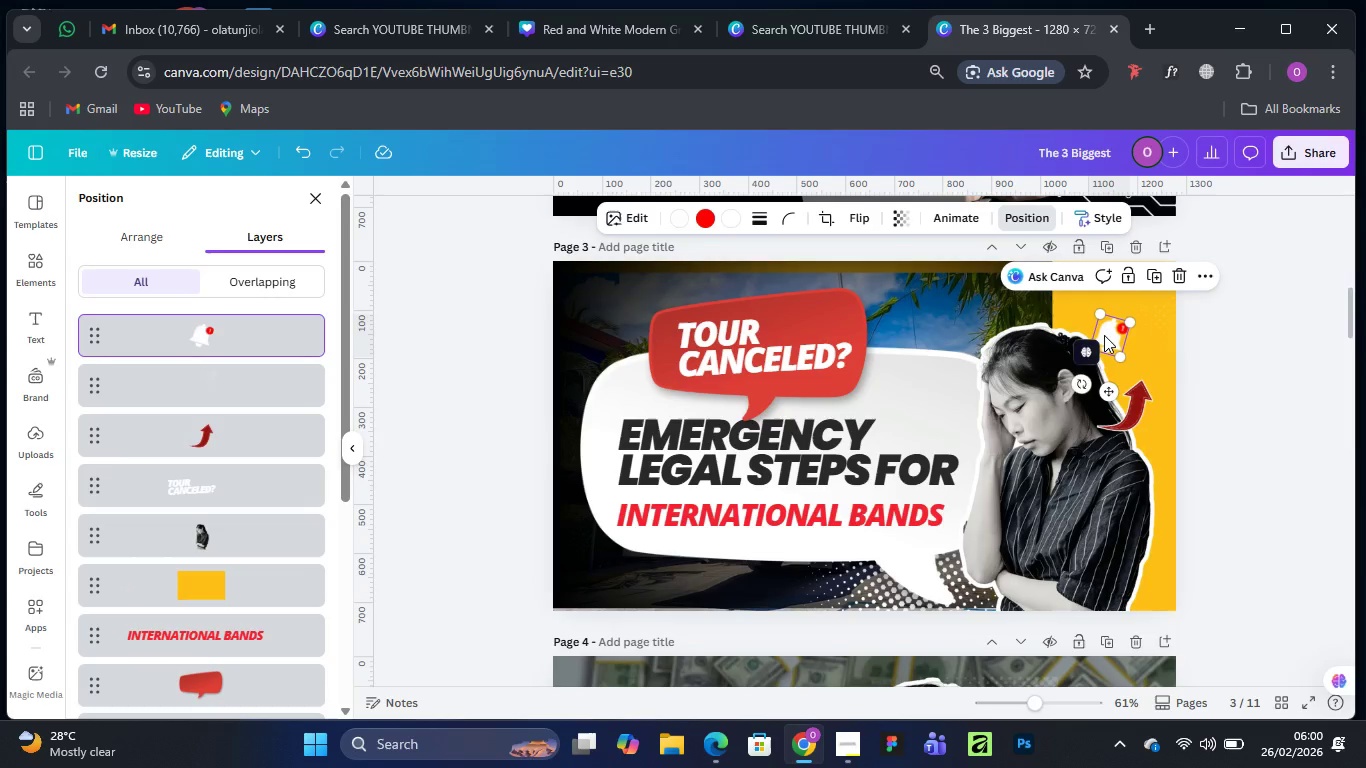 
left_click_drag(start_coordinate=[1106, 335], to_coordinate=[1118, 323])
 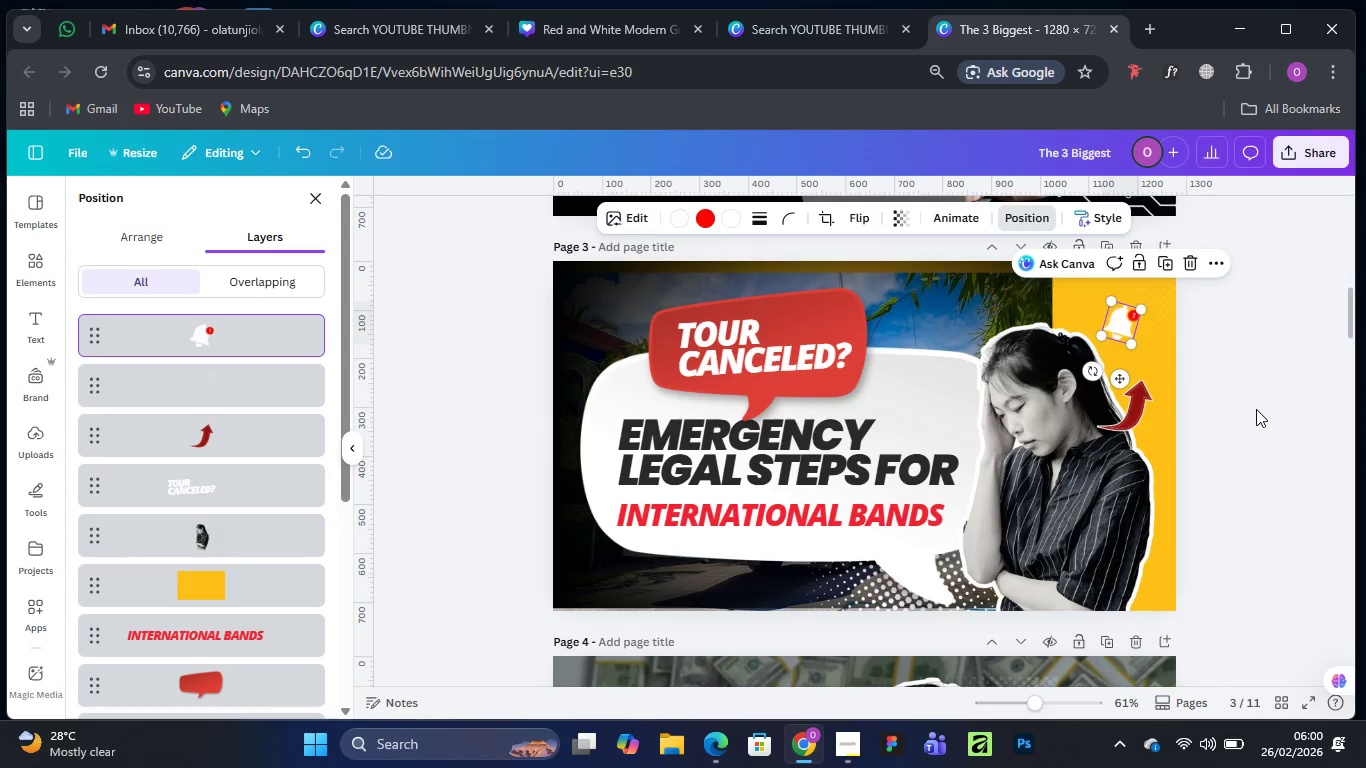 
wait(5.53)
 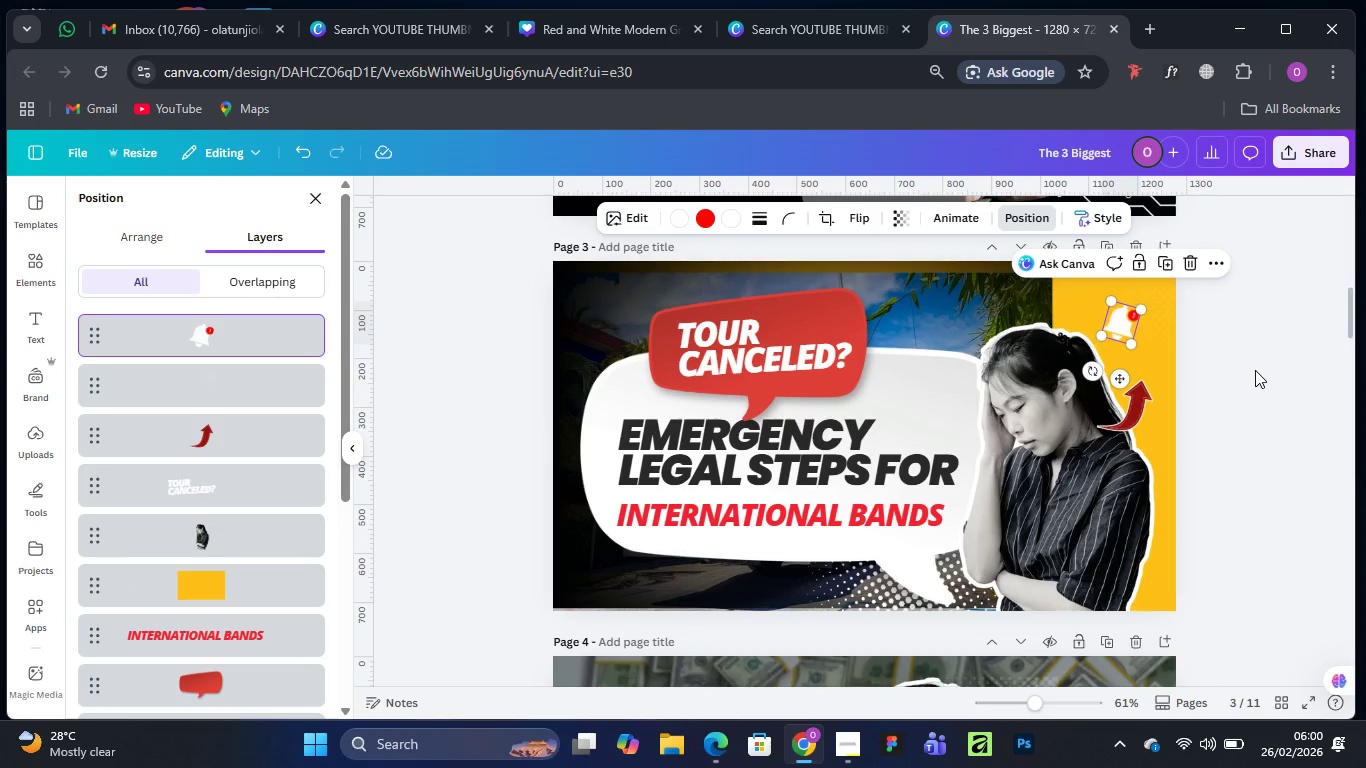 
scroll: coordinate [920, 497], scroll_direction: down, amount: 2.0
 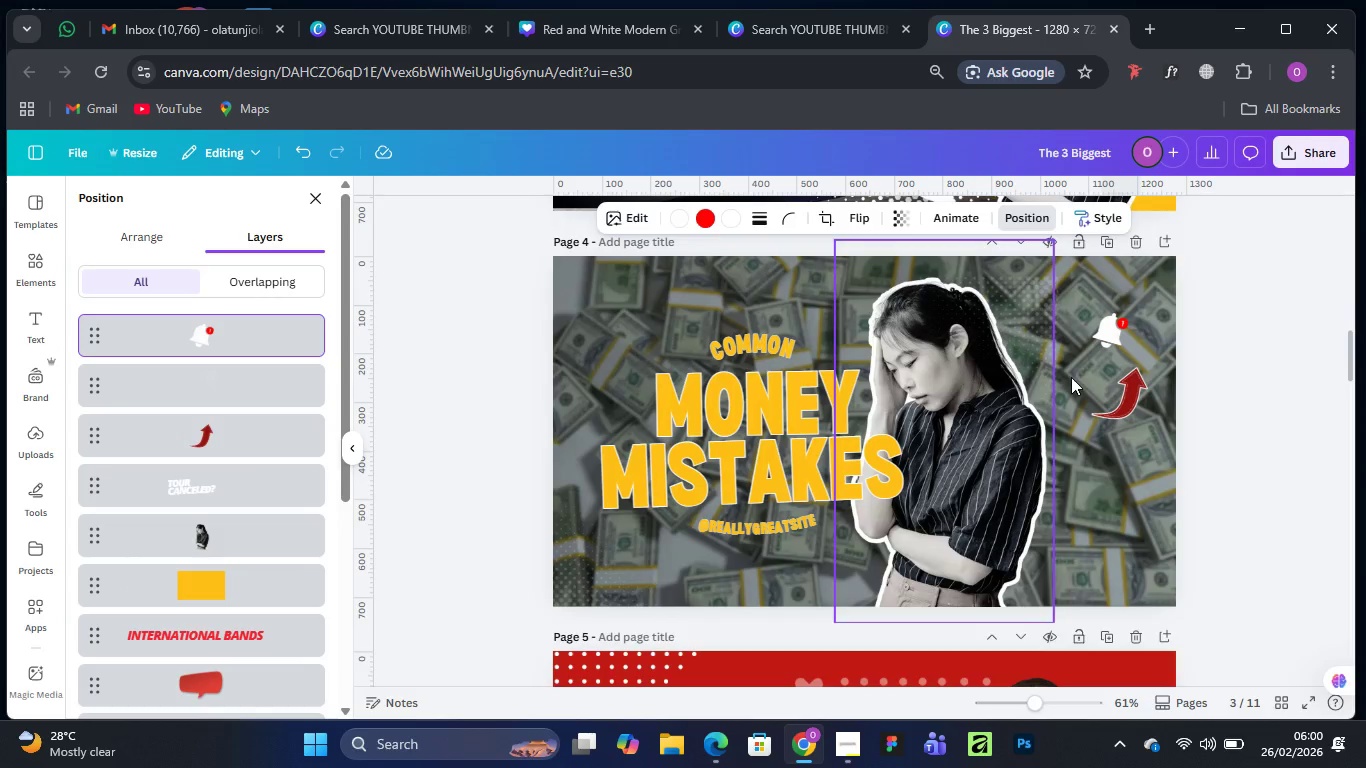 
scroll: coordinate [1071, 361], scroll_direction: up, amount: 2.0
 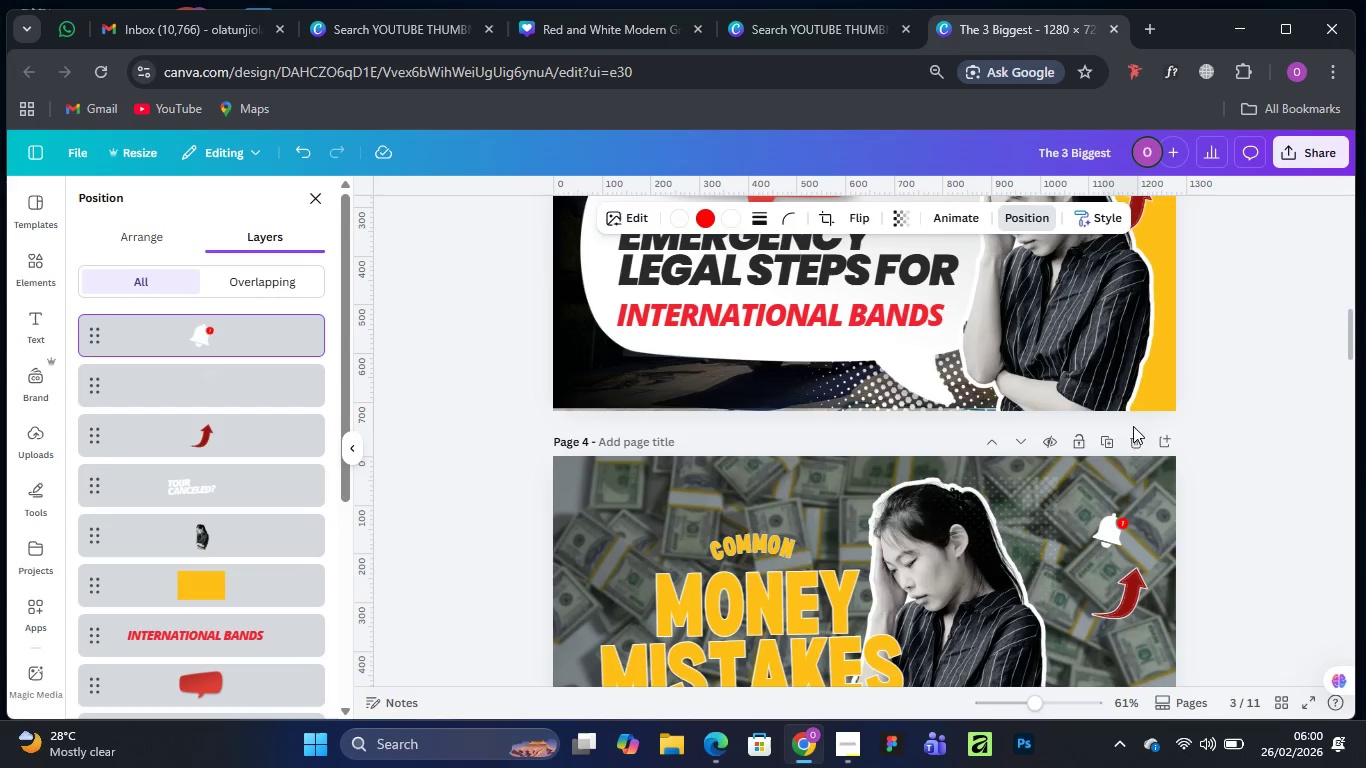 
left_click([1135, 443])
 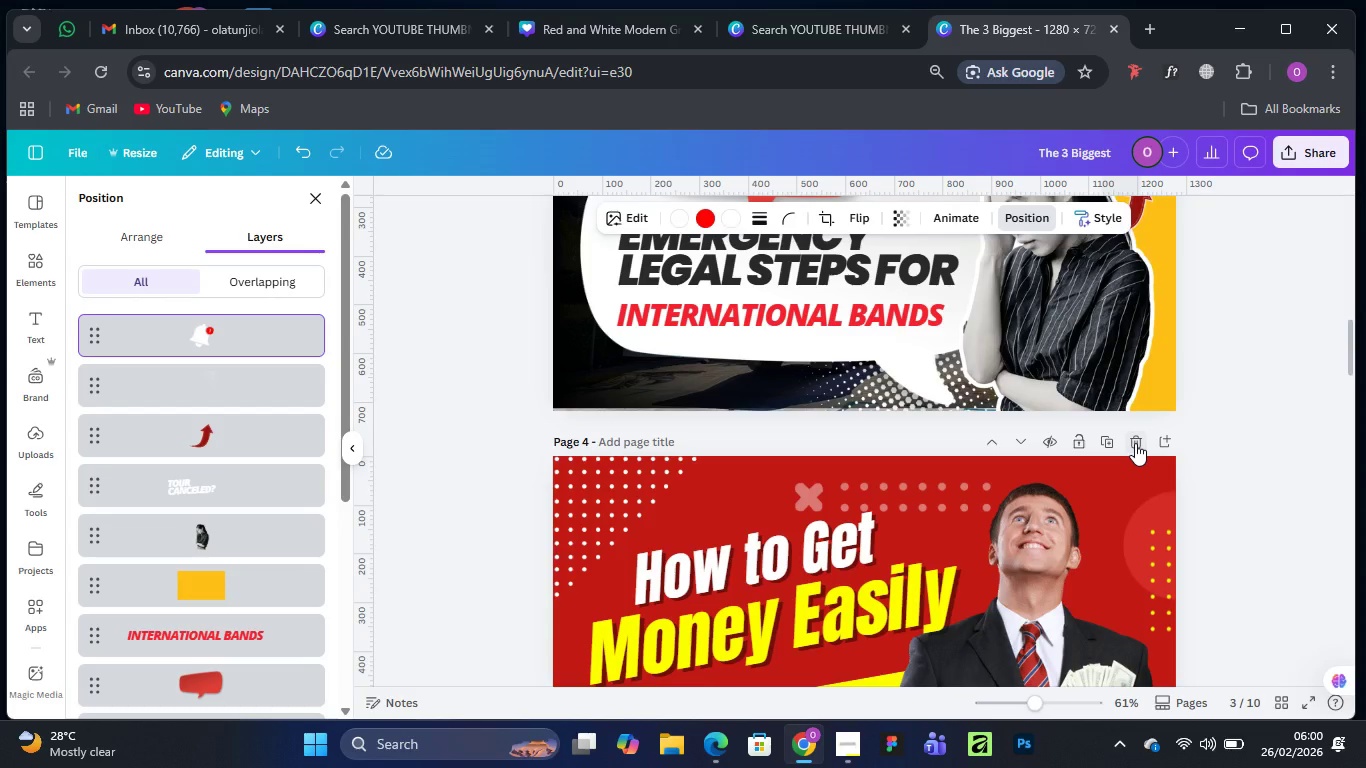 
left_click([1135, 443])
 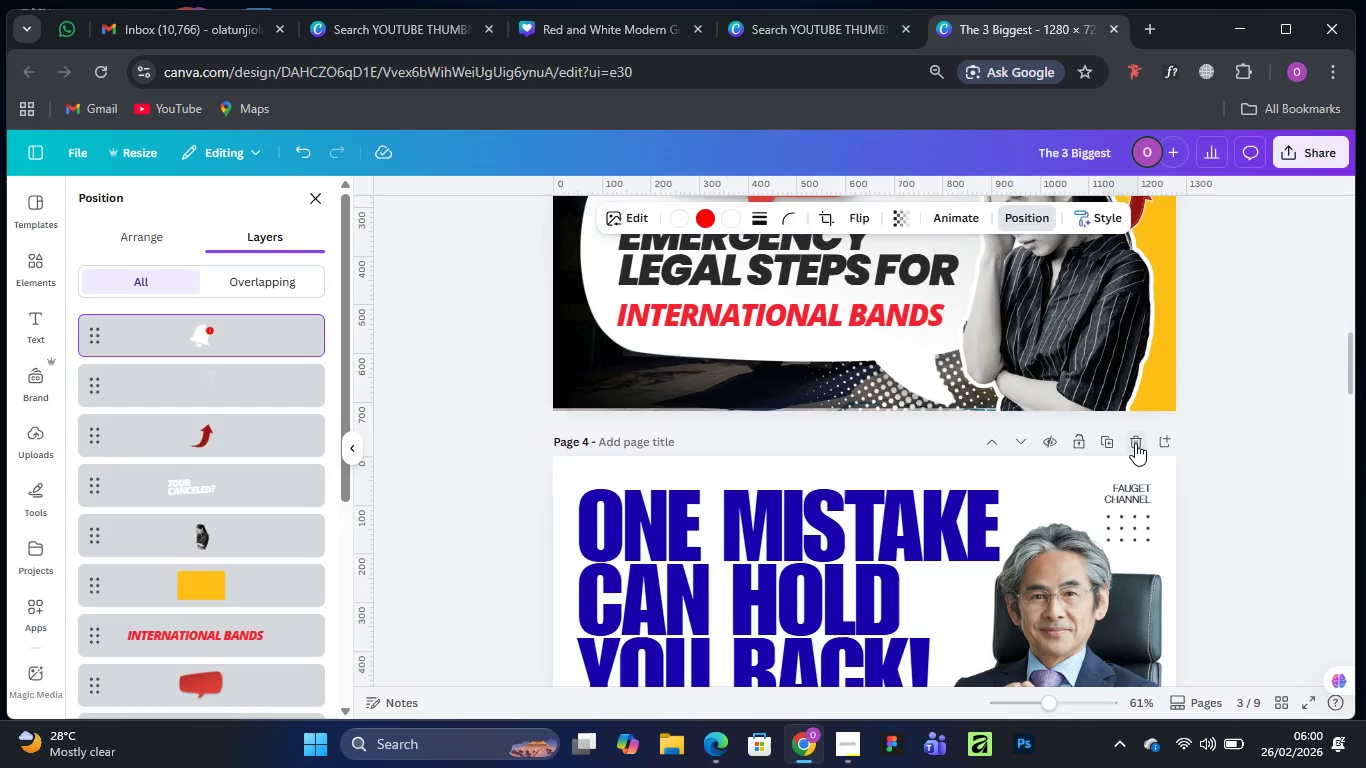 
left_click([1135, 443])
 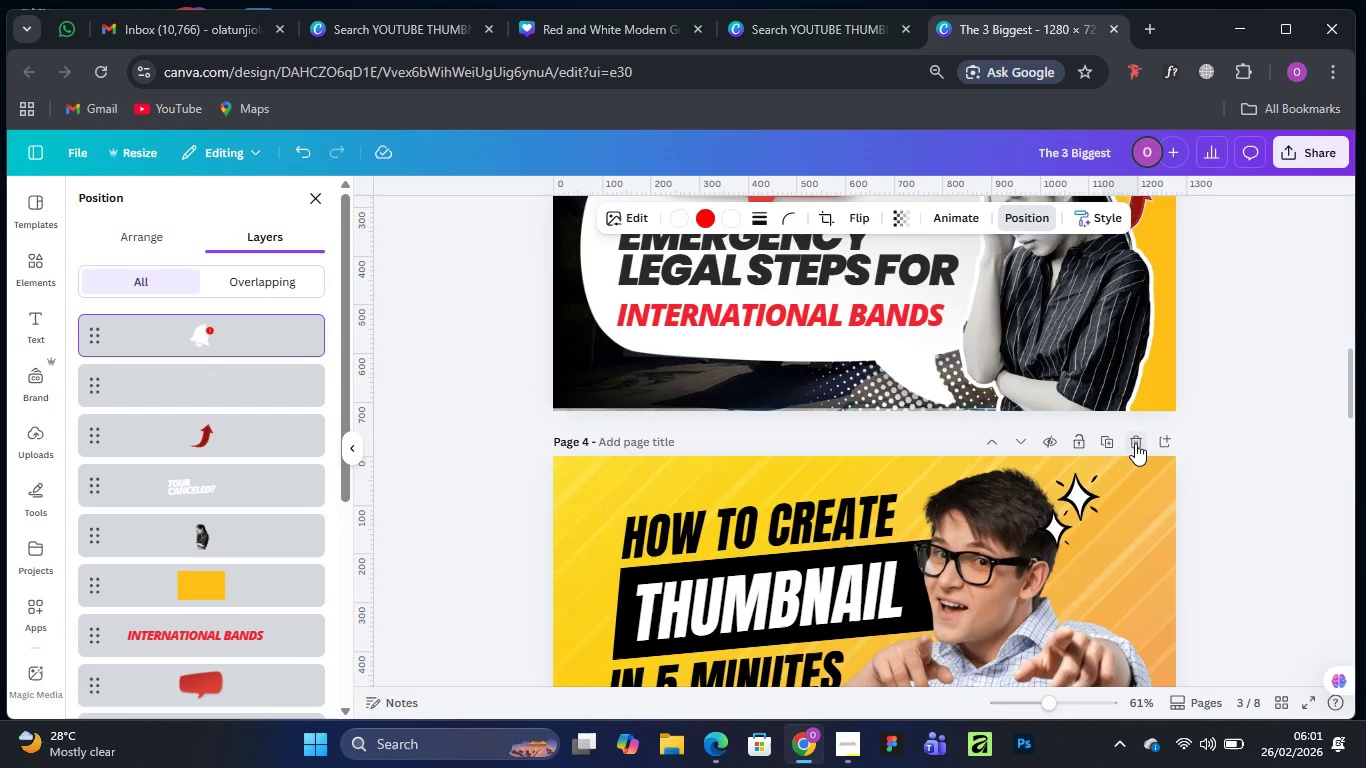 
left_click([1135, 443])
 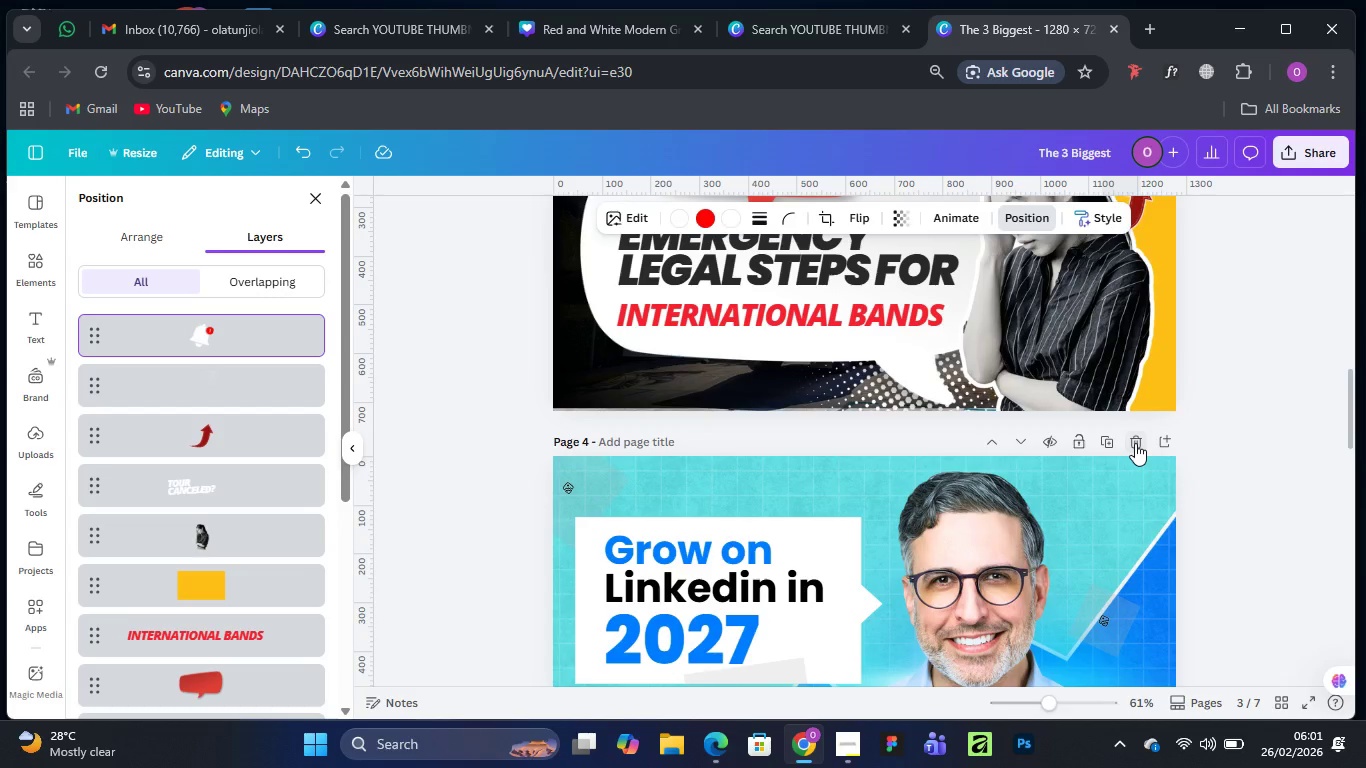 
left_click([1135, 443])
 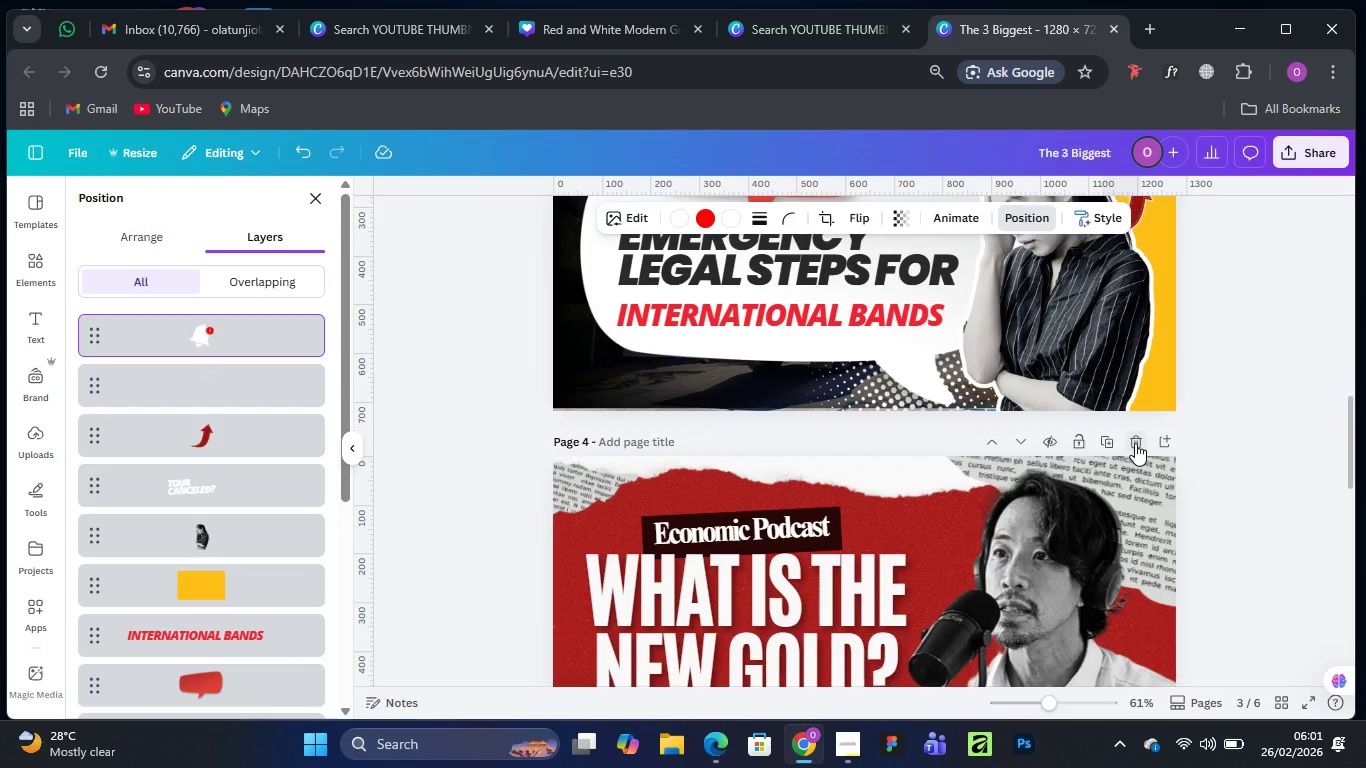 
left_click([1135, 443])
 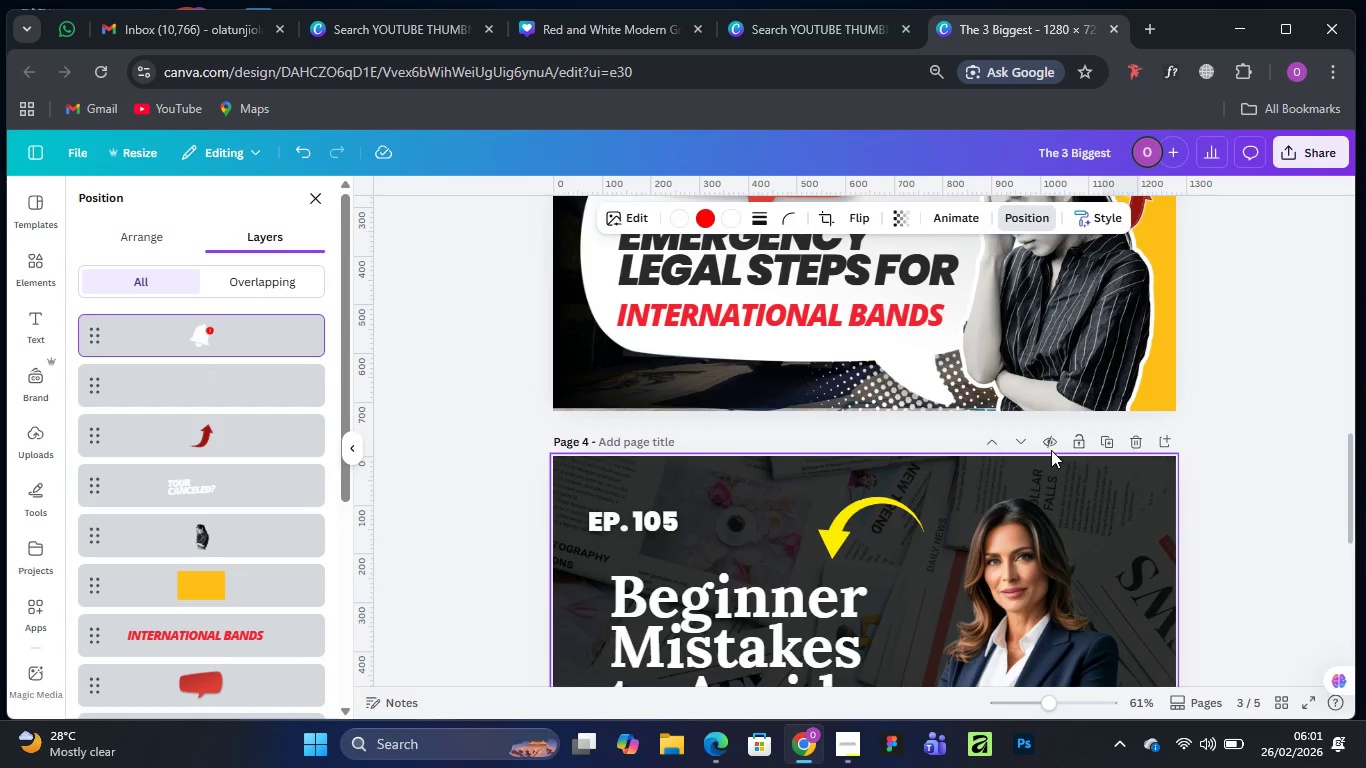 
wait(5.27)
 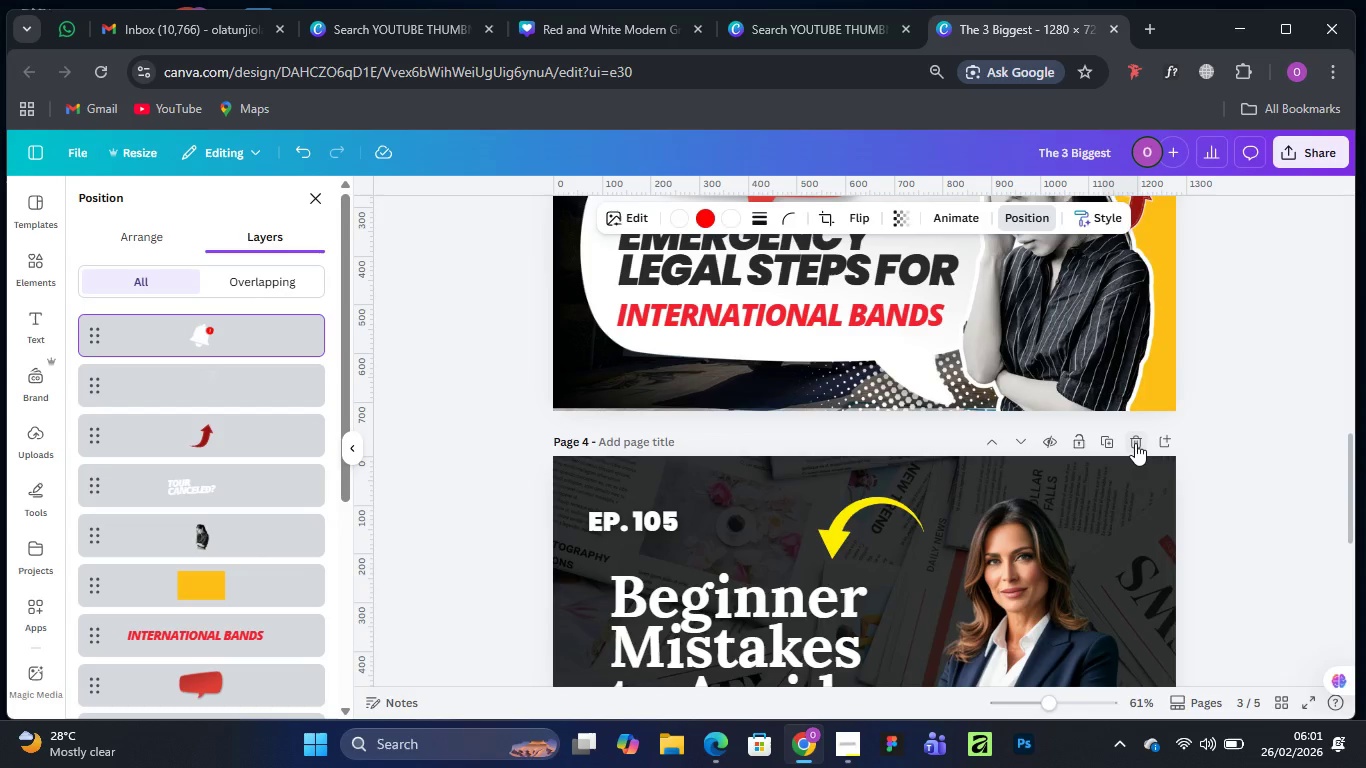 
scroll: coordinate [958, 512], scroll_direction: up, amount: 1.0
 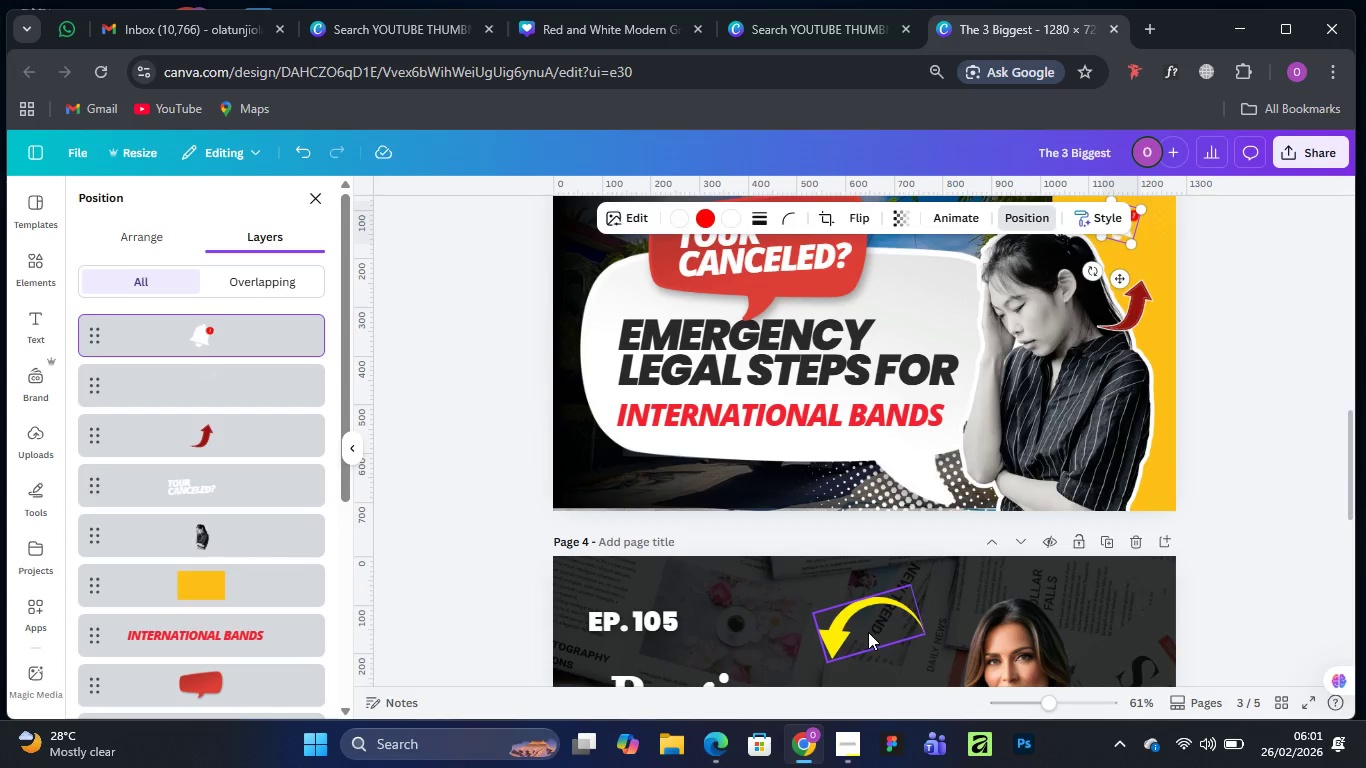 
left_click([848, 628])
 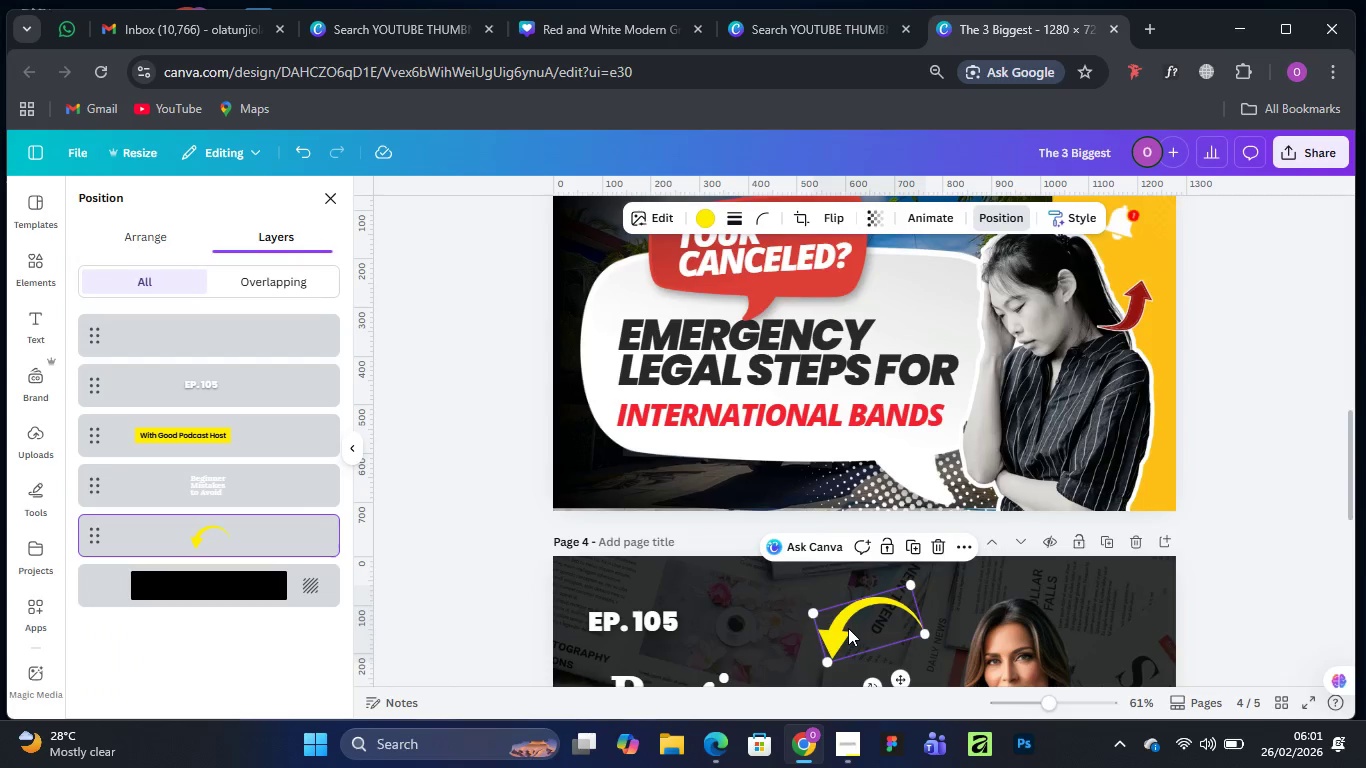 
left_click_drag(start_coordinate=[848, 628], to_coordinate=[911, 290])
 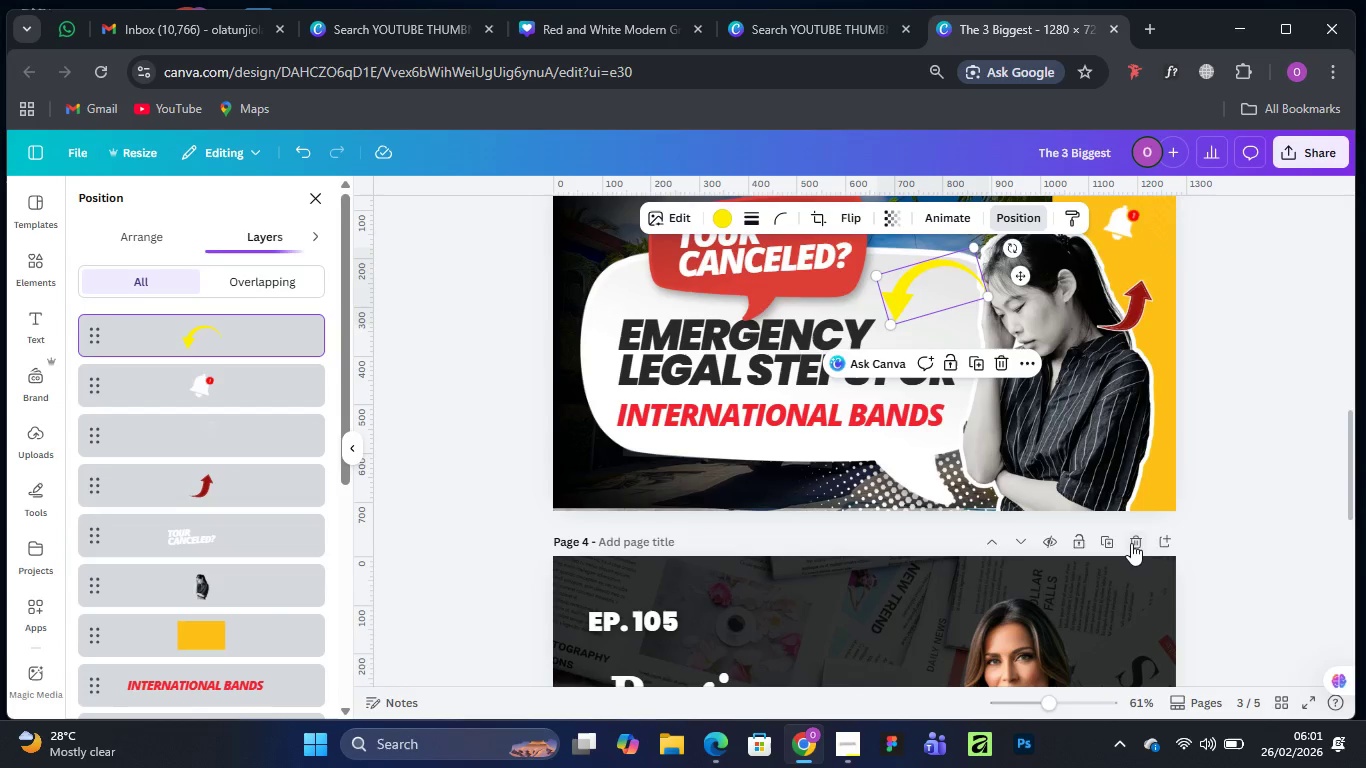 
left_click([1131, 541])
 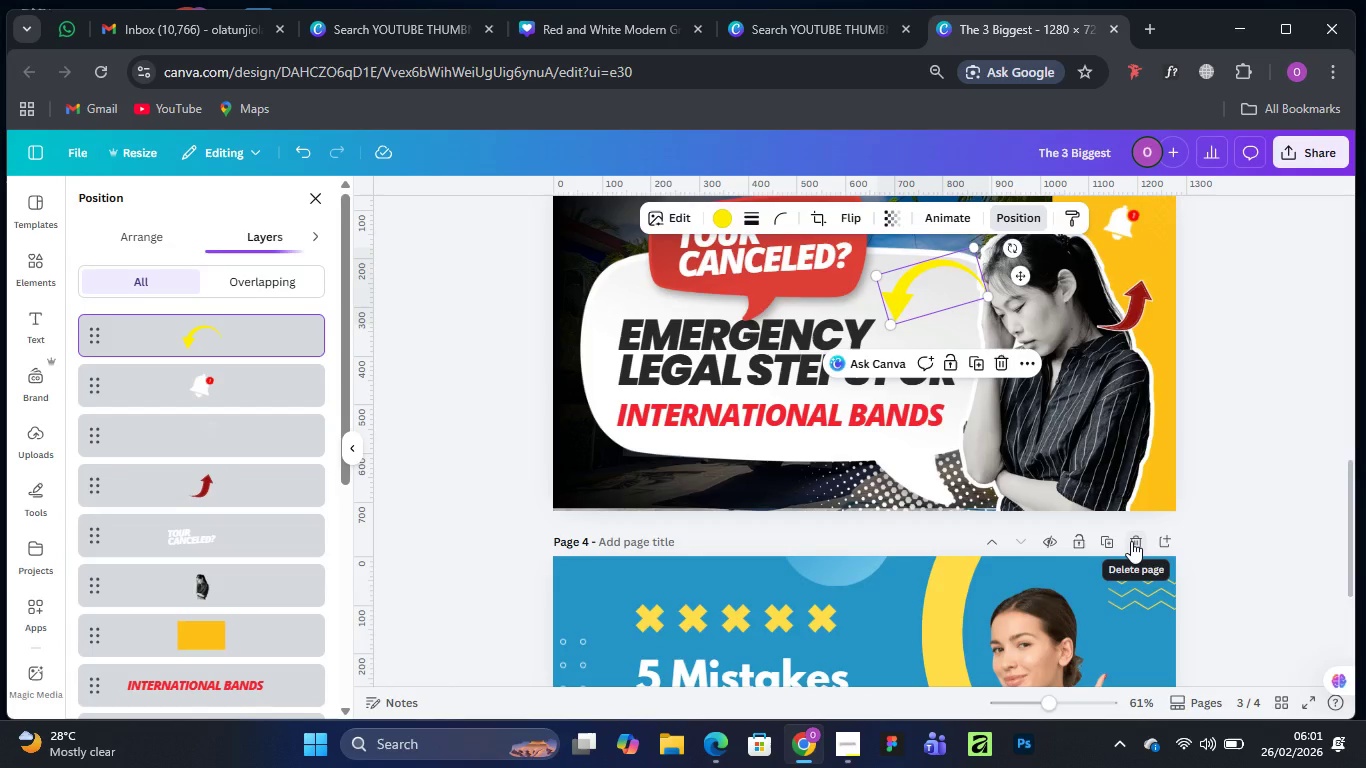 
left_click([1131, 541])
 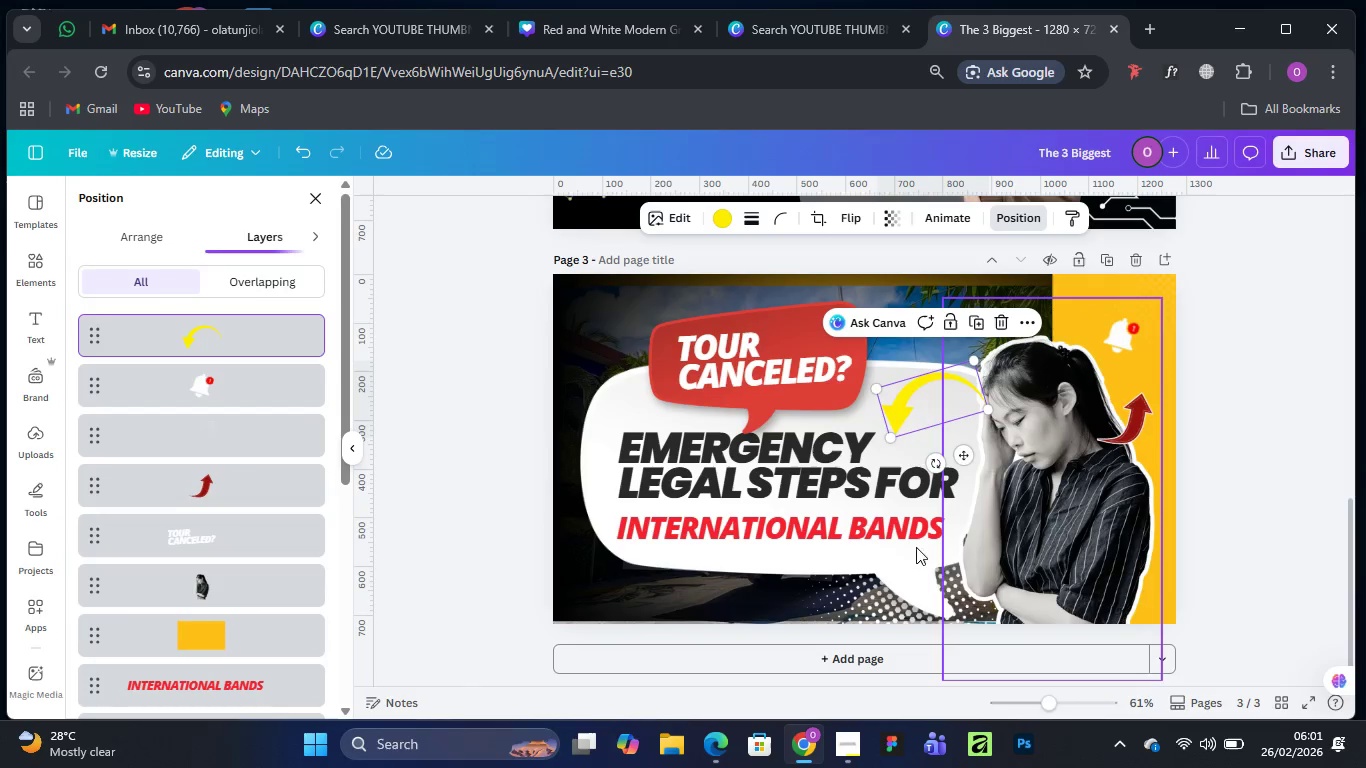 
scroll: coordinate [860, 547], scroll_direction: up, amount: 5.0
 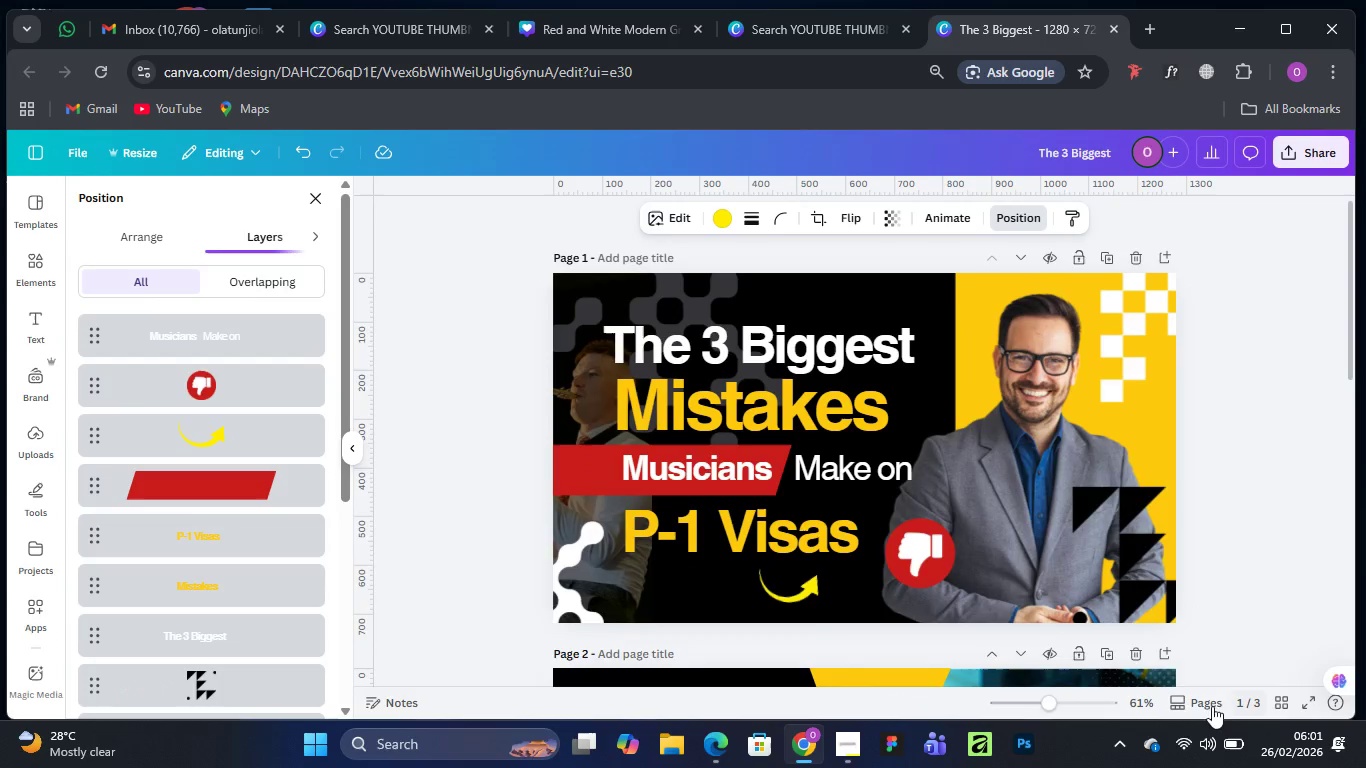 
left_click([1197, 699])
 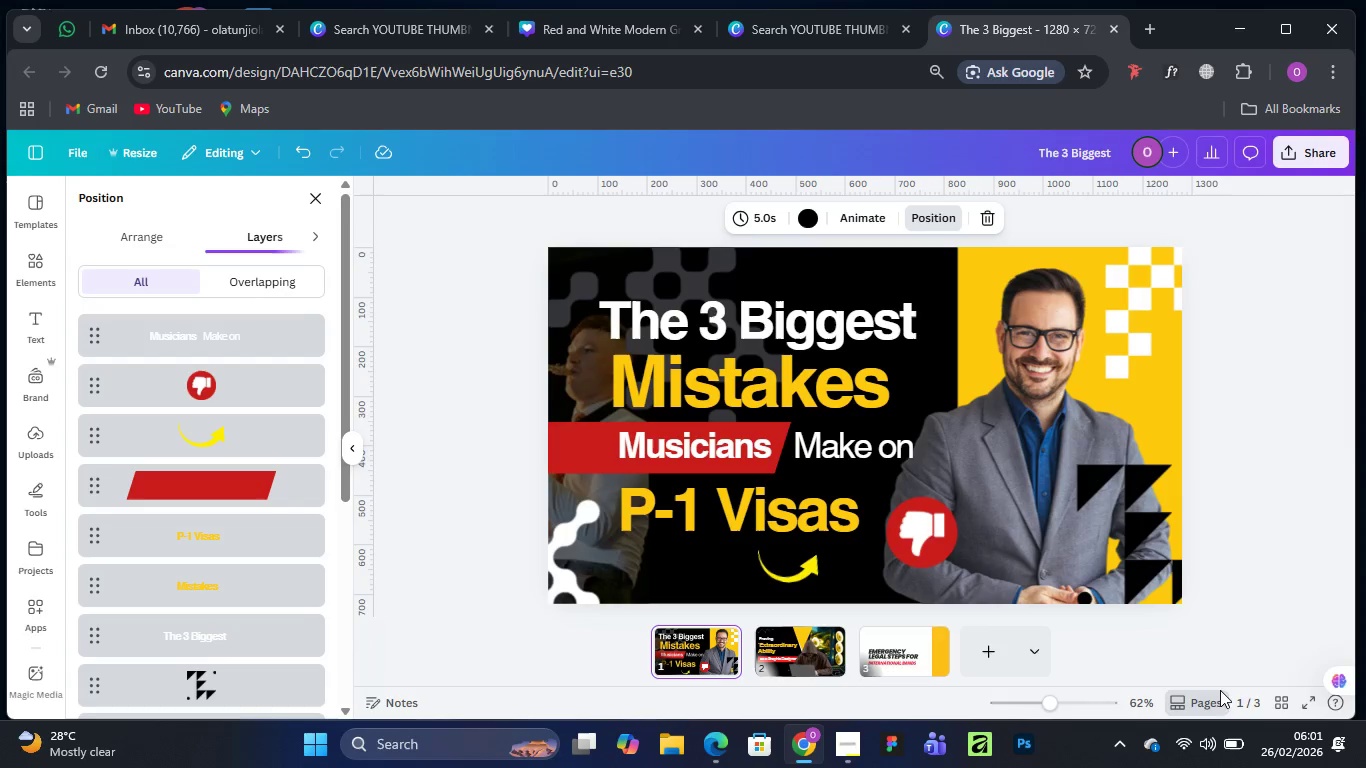 
left_click([1275, 700])
 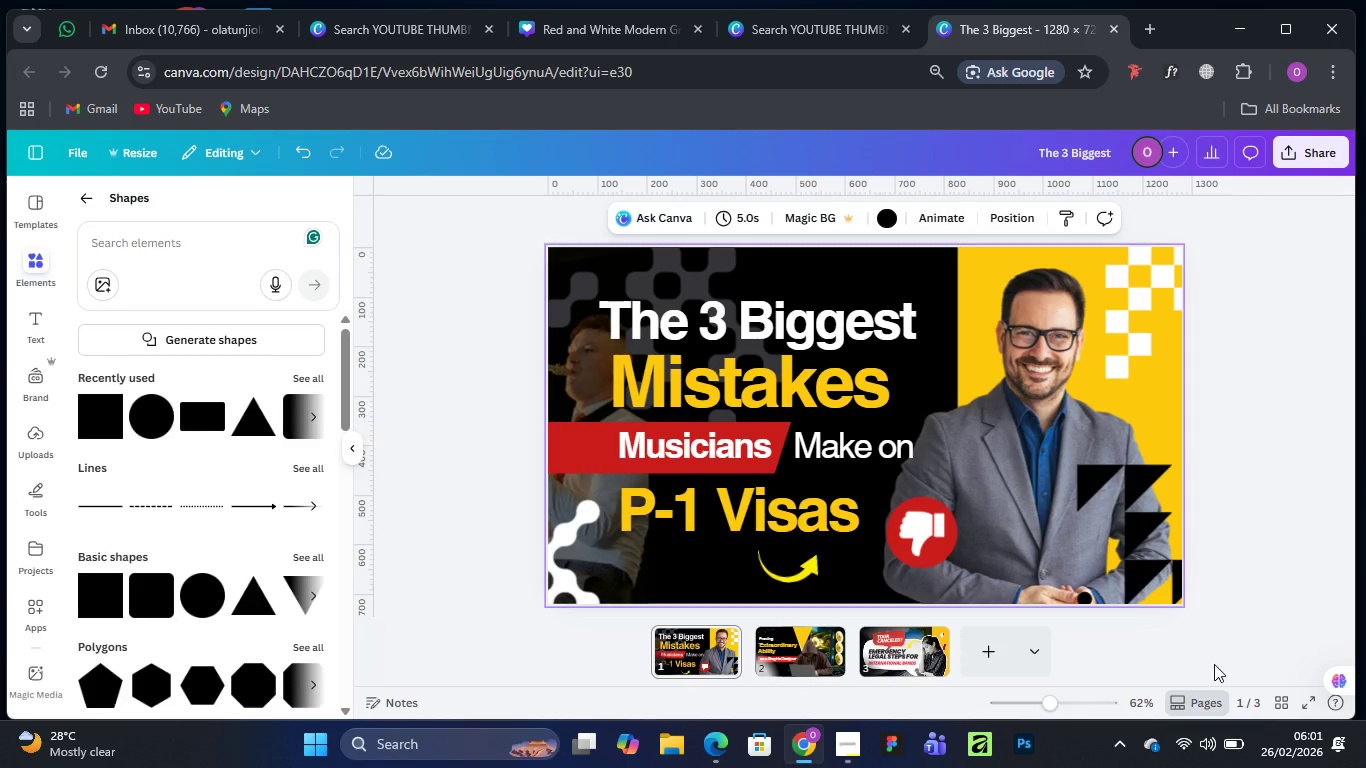 
wait(6.11)
 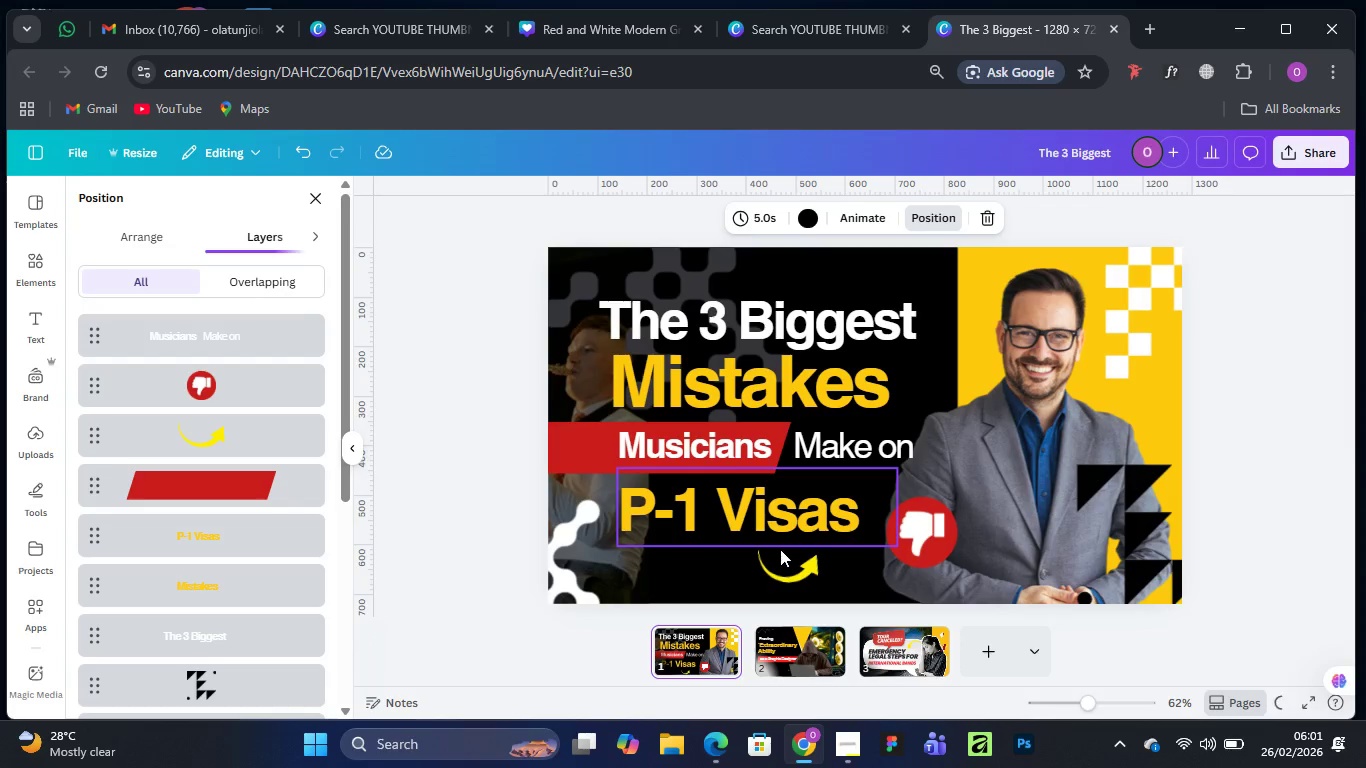 
left_click([1195, 700])
 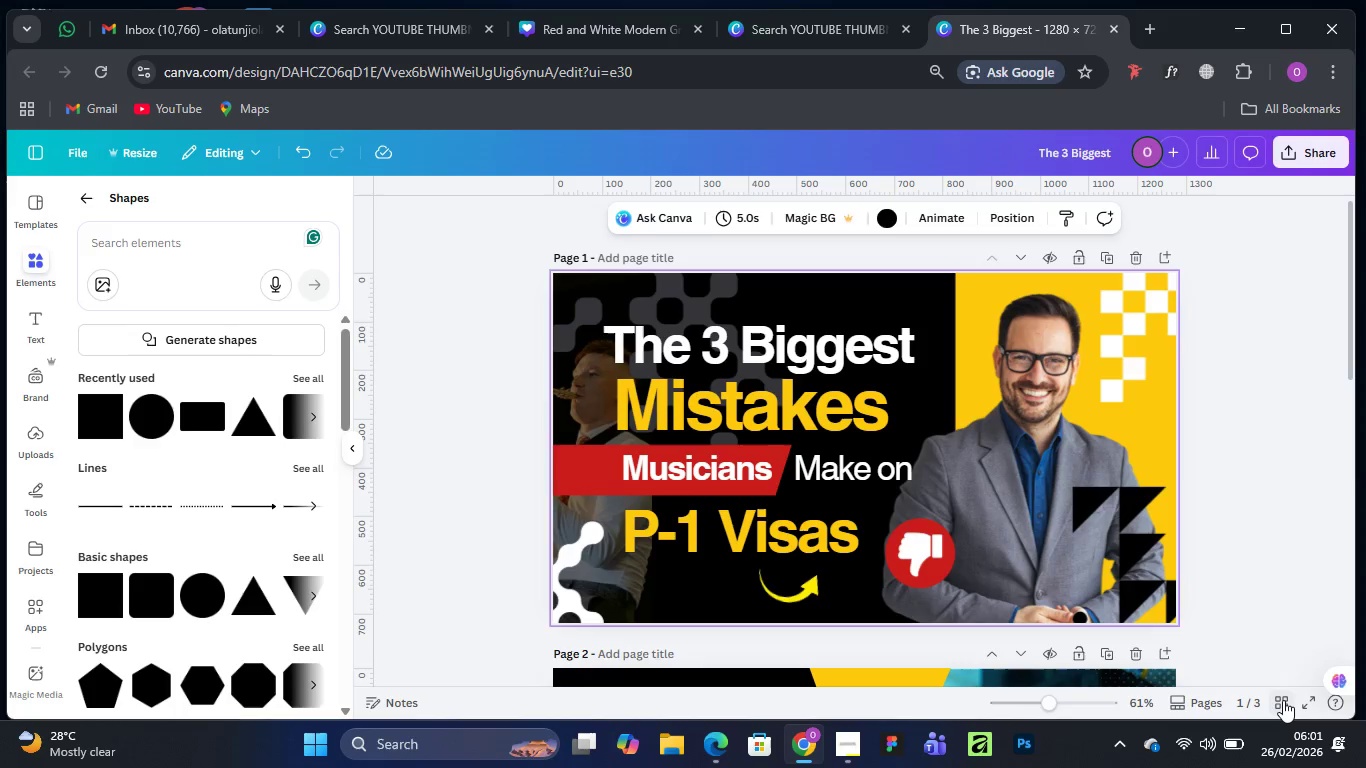 
left_click([1284, 700])
 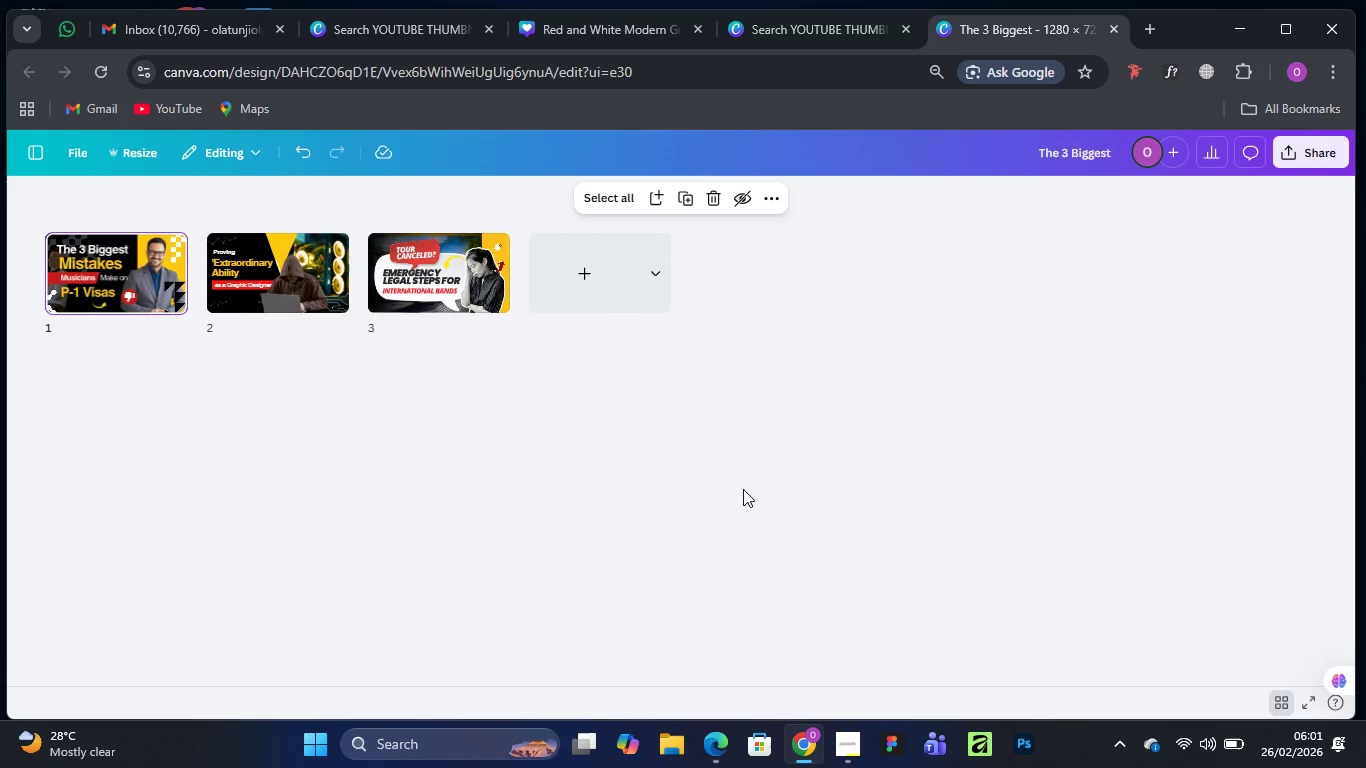 
wait(13.79)
 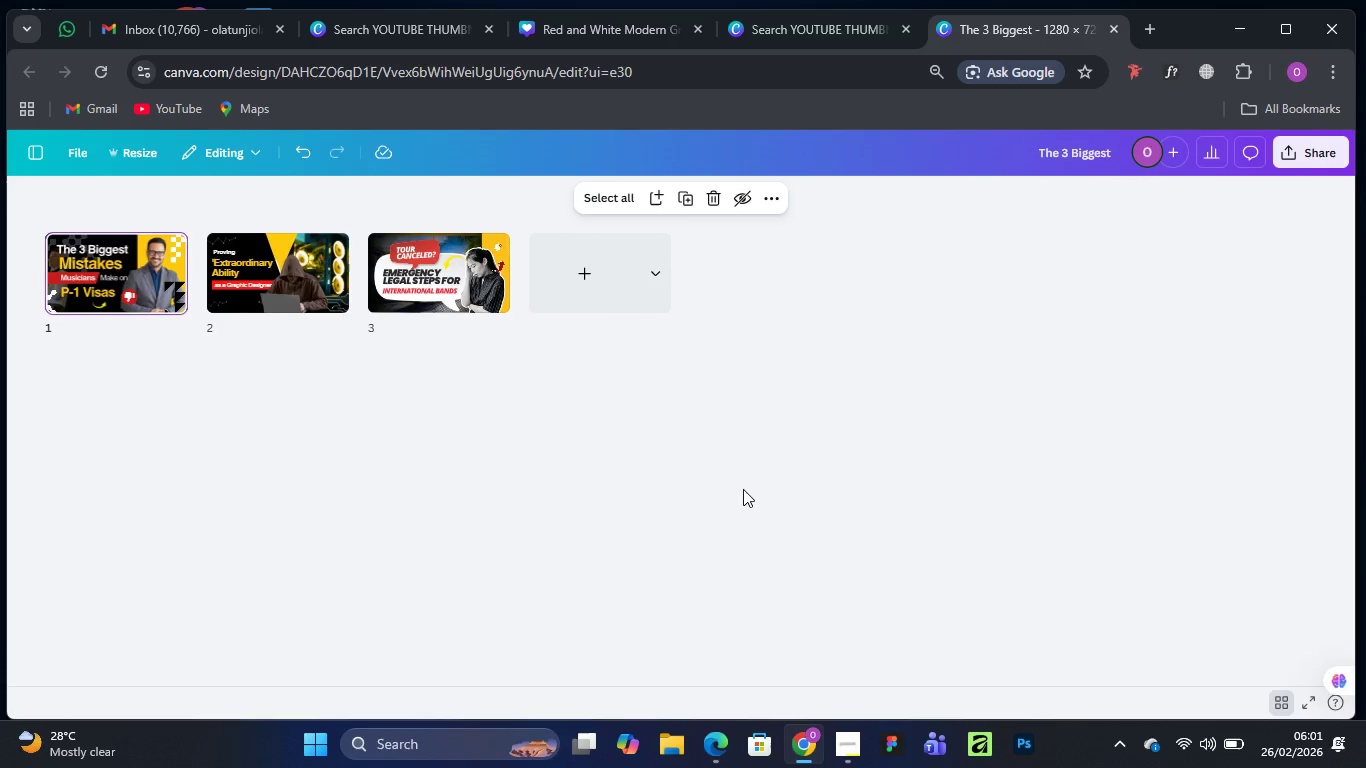 
mouse_move([841, 714])
 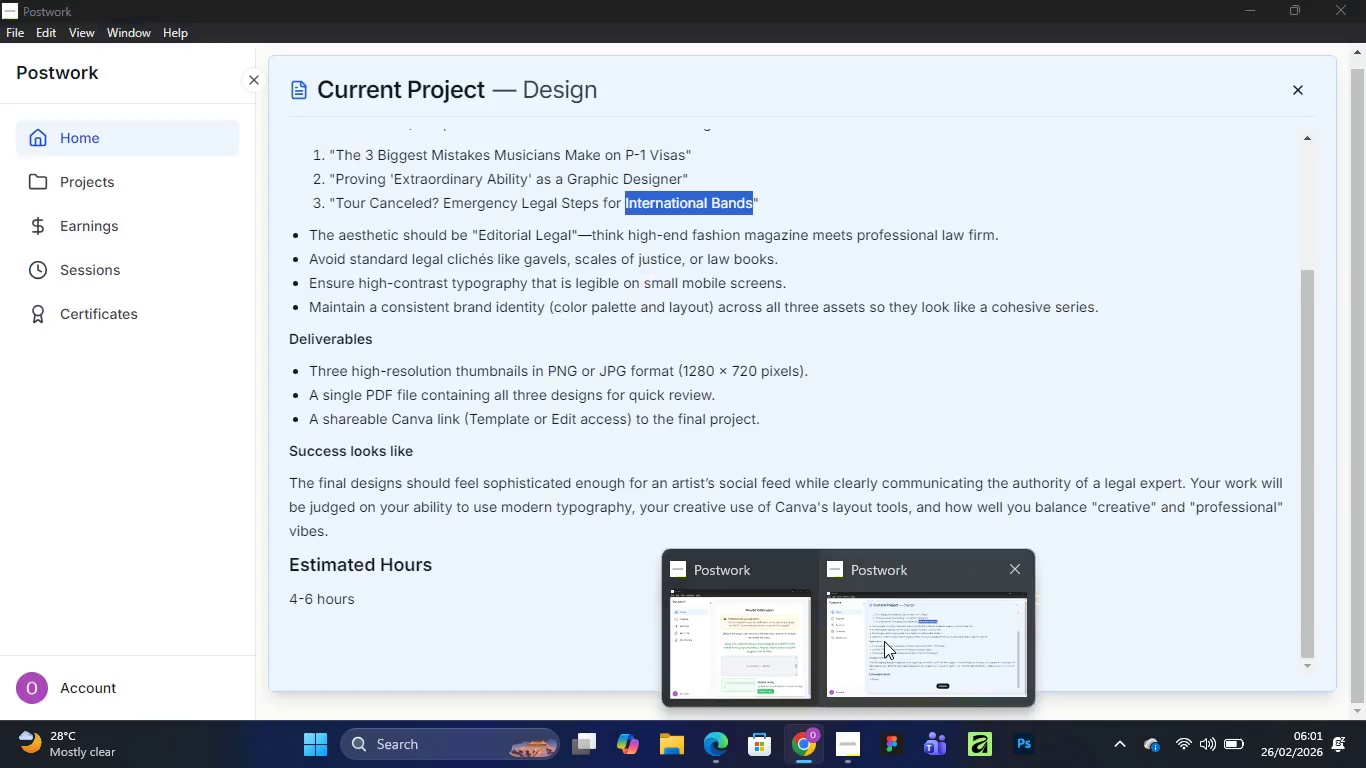 
left_click([884, 641])